 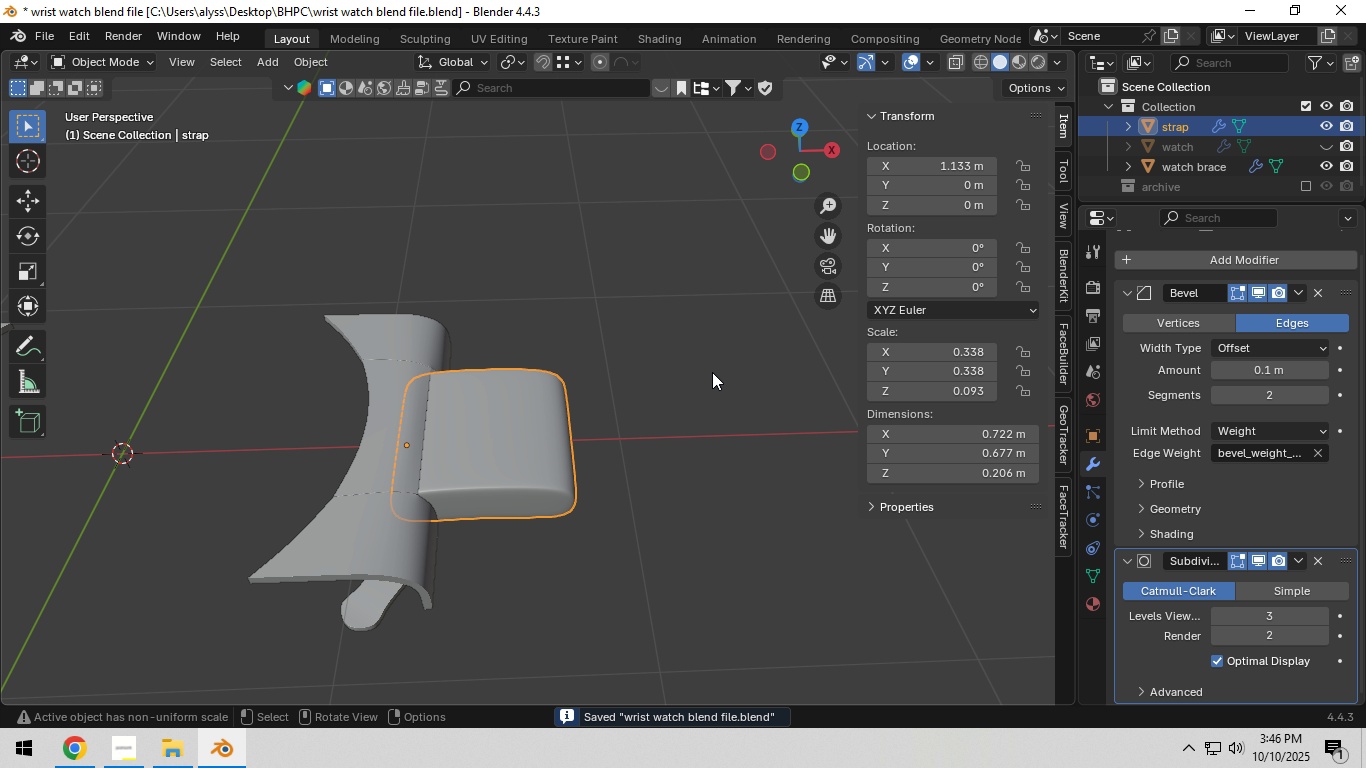 
left_click([645, 383])
 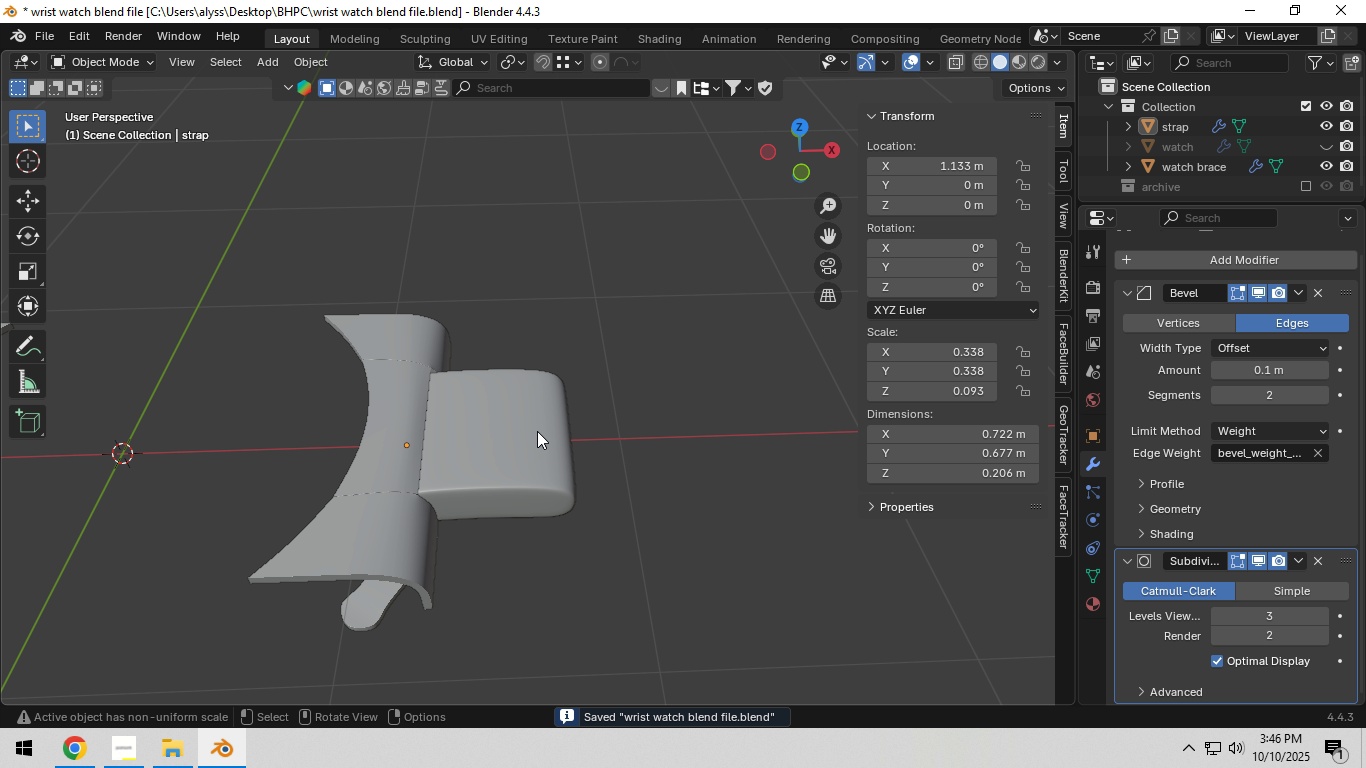 
left_click([537, 431])
 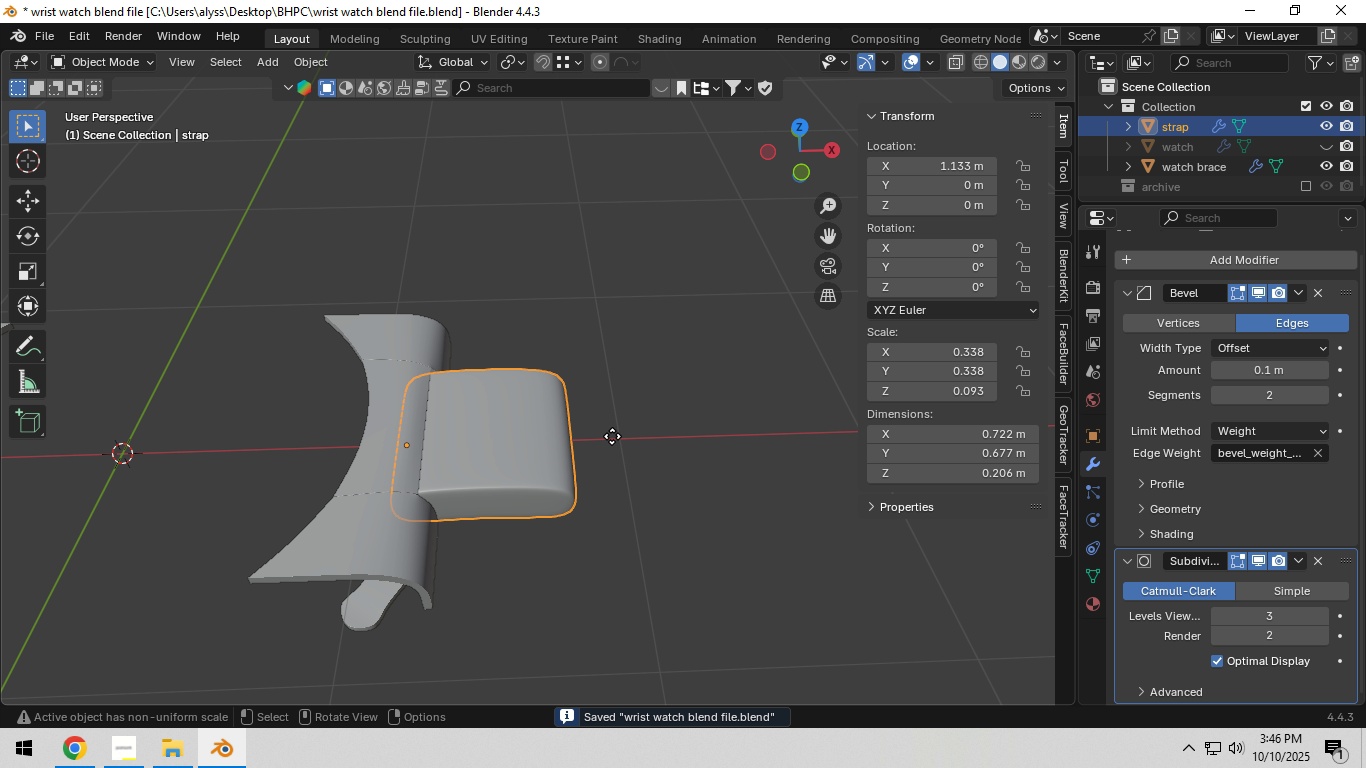 
type(gx)
 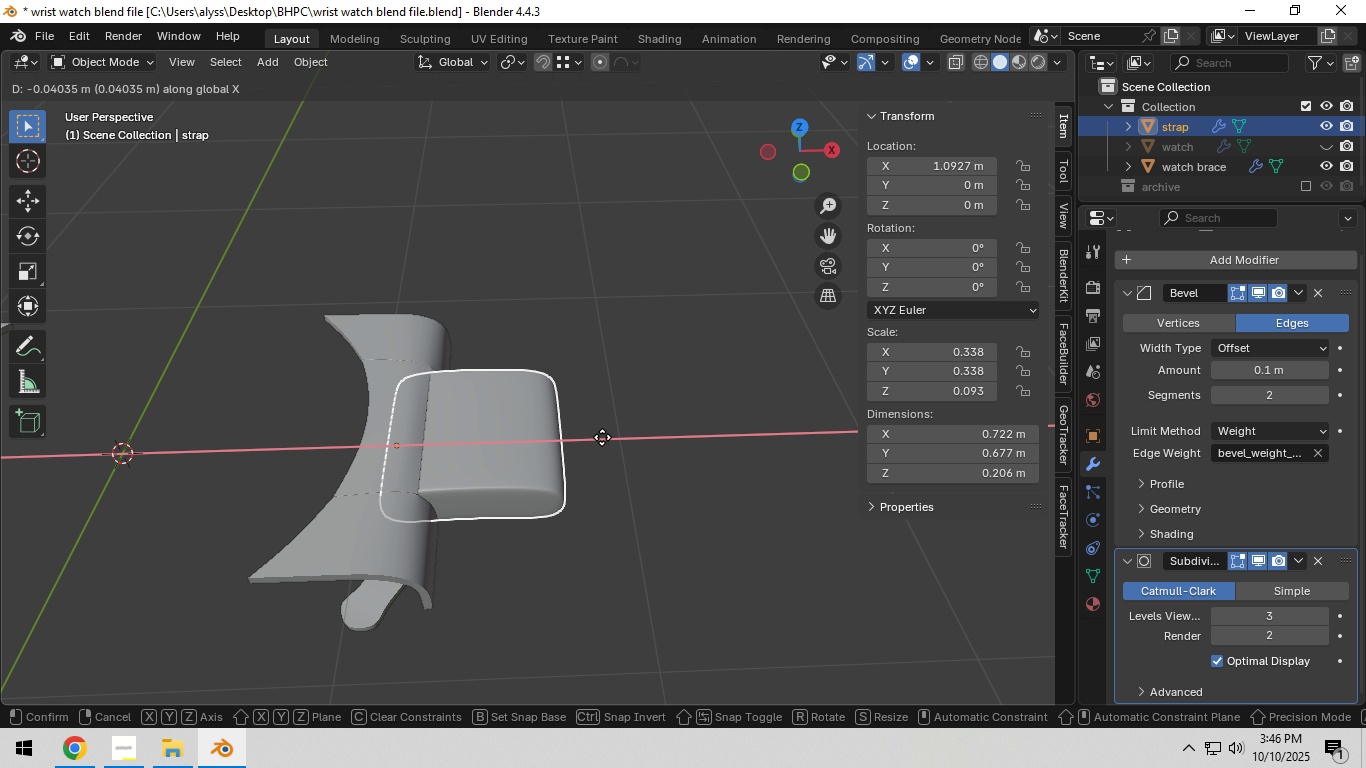 
left_click([602, 437])
 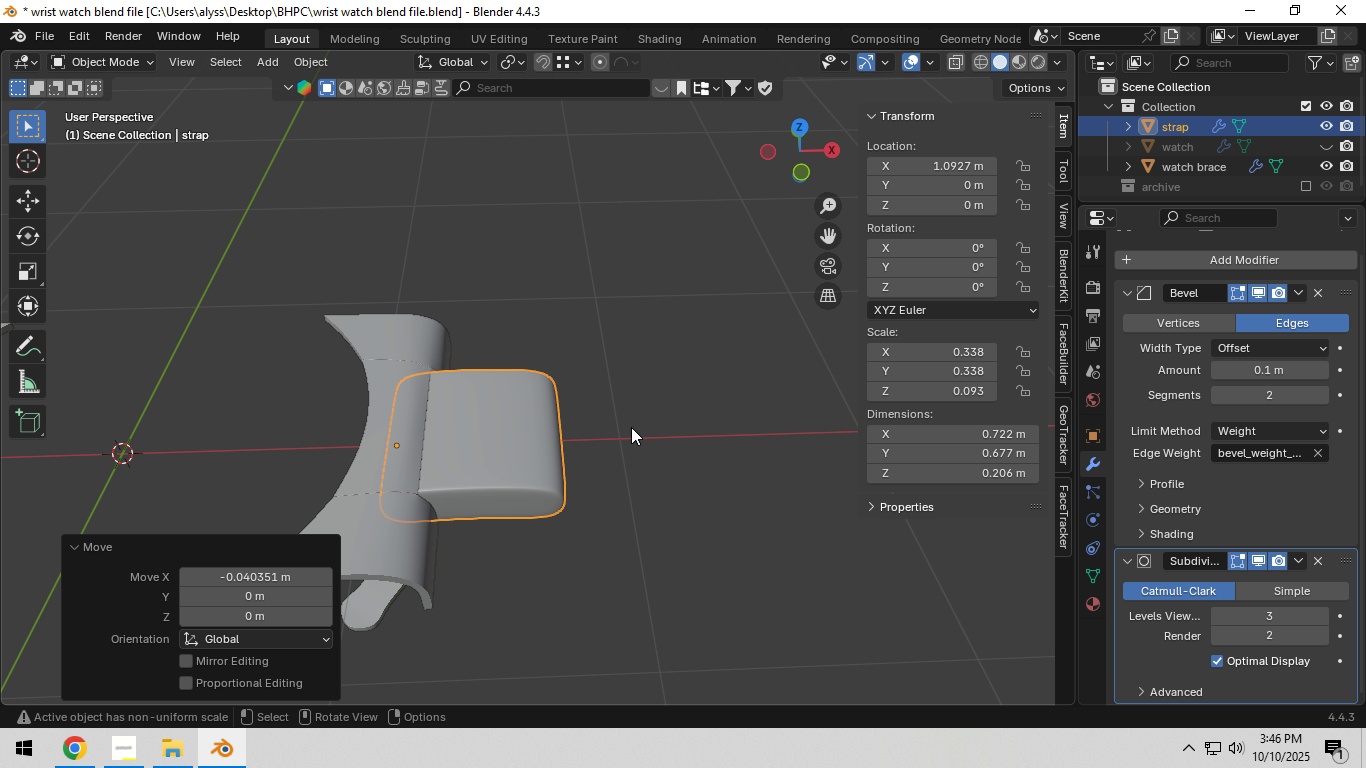 
left_click([631, 427])
 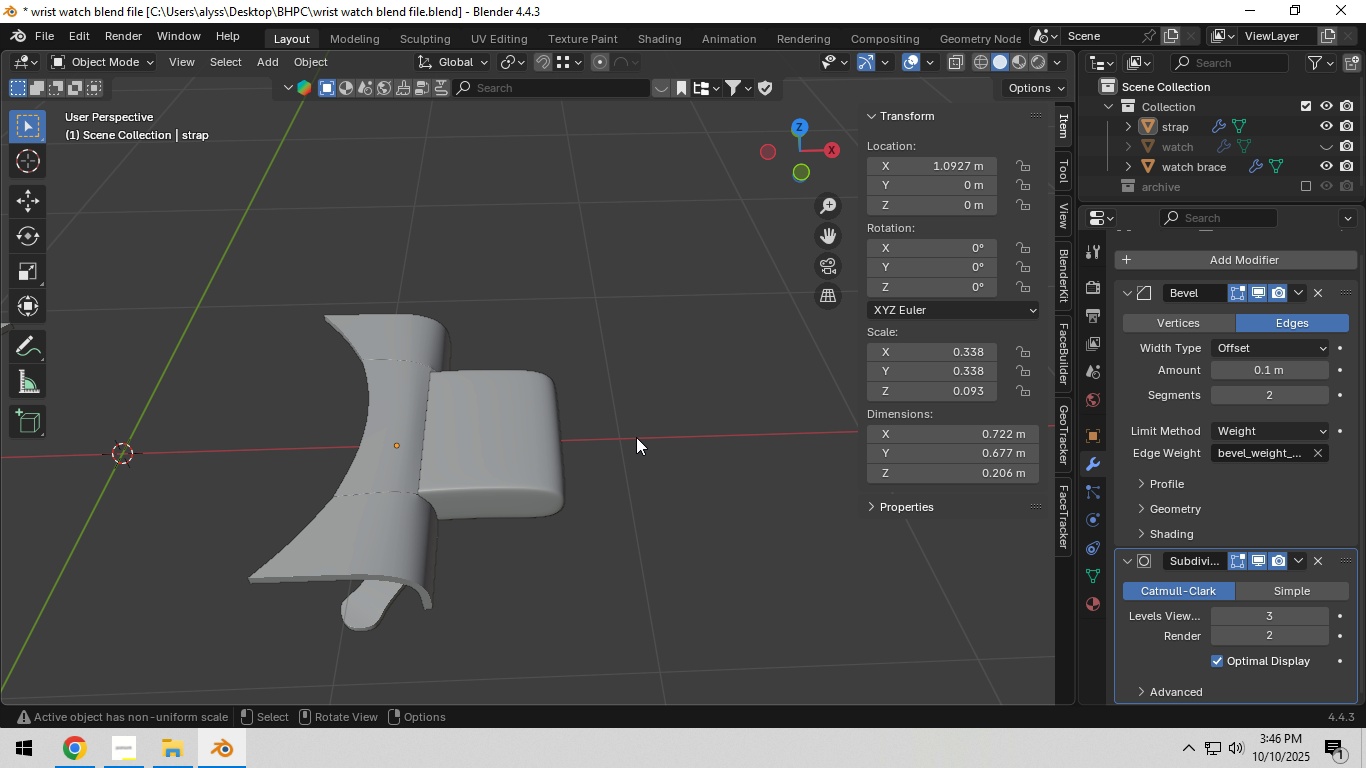 
key(Control+S)
 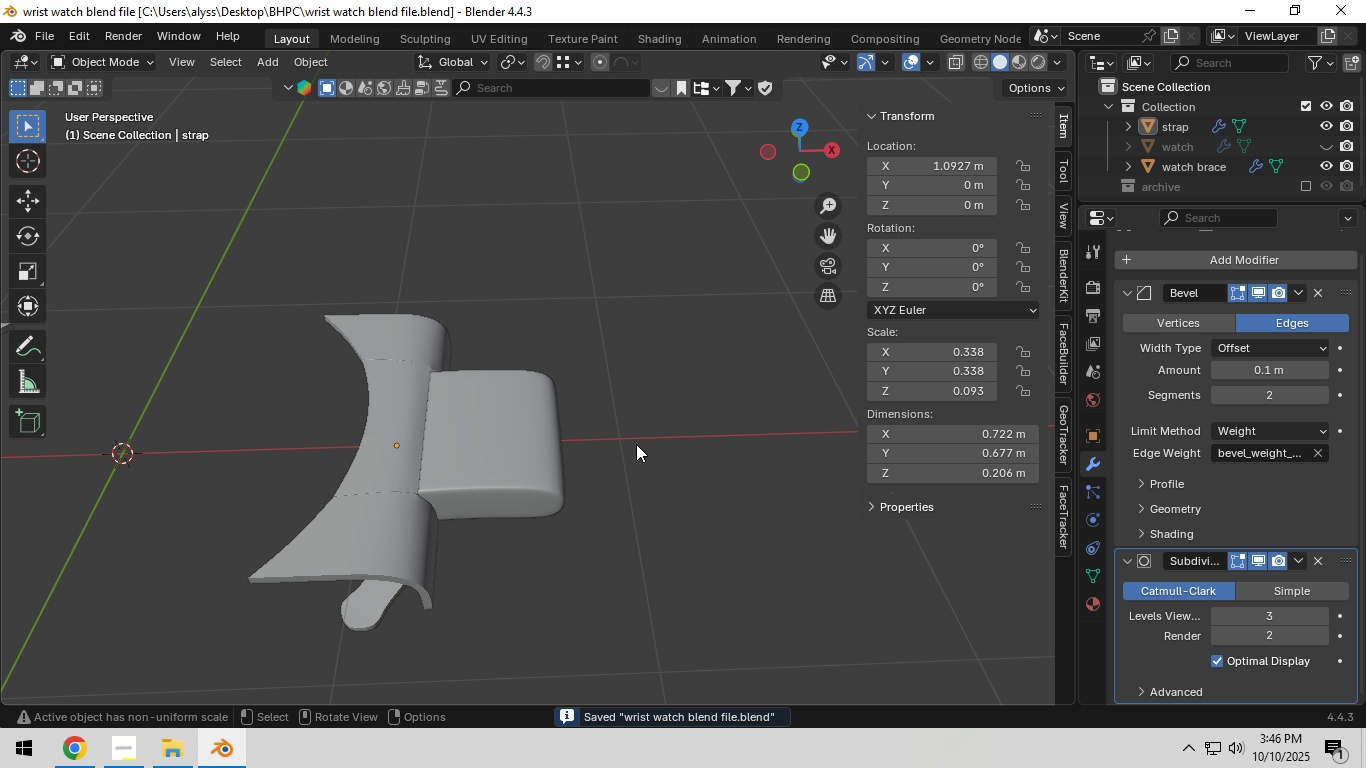 
scroll: coordinate [631, 445], scroll_direction: down, amount: 2.0
 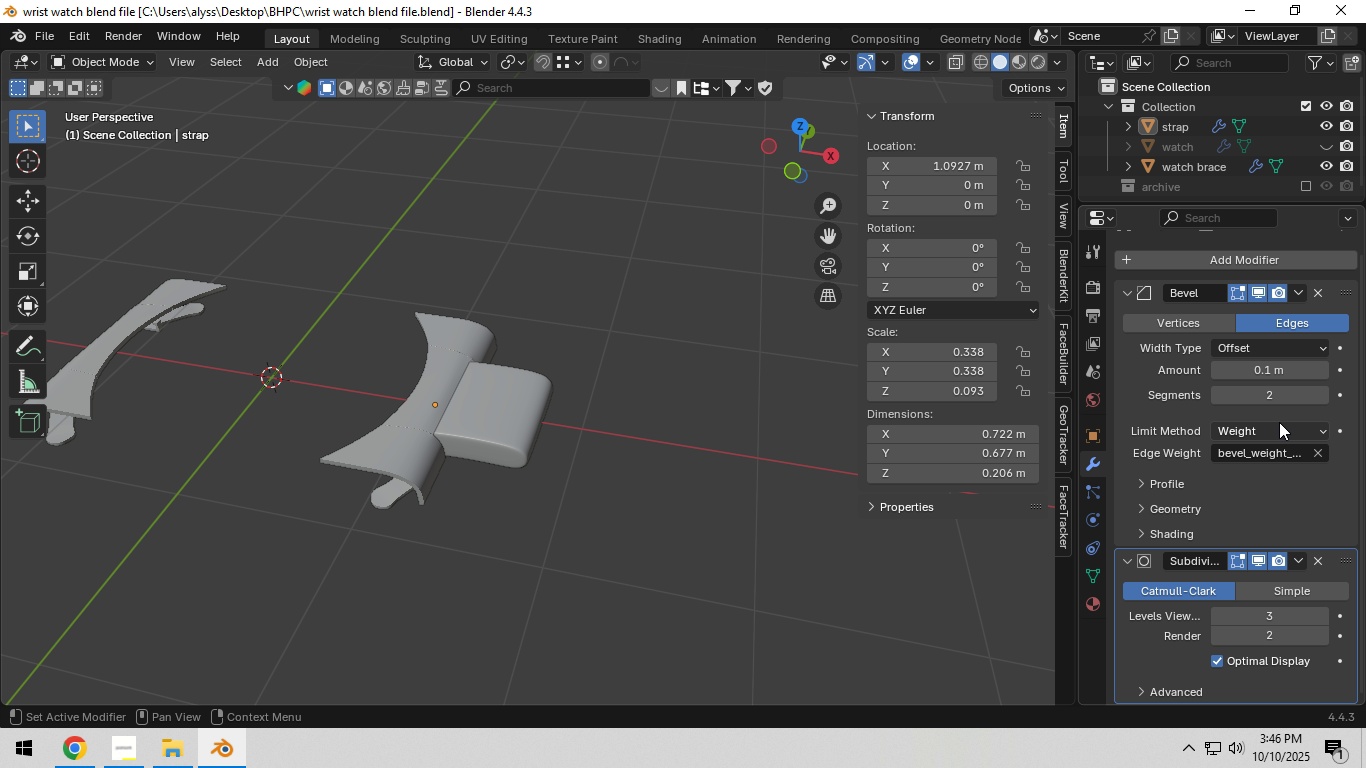 
wait(6.89)
 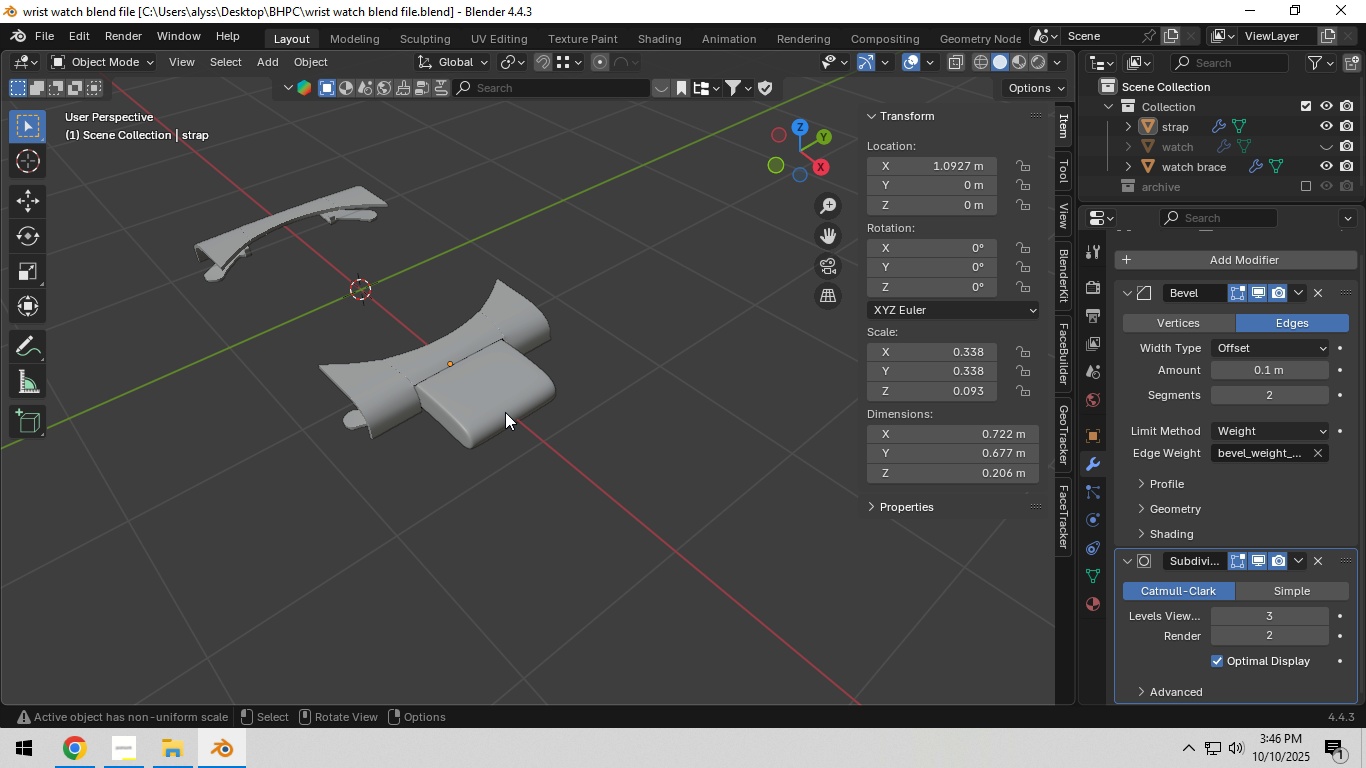 
left_click([1129, 297])
 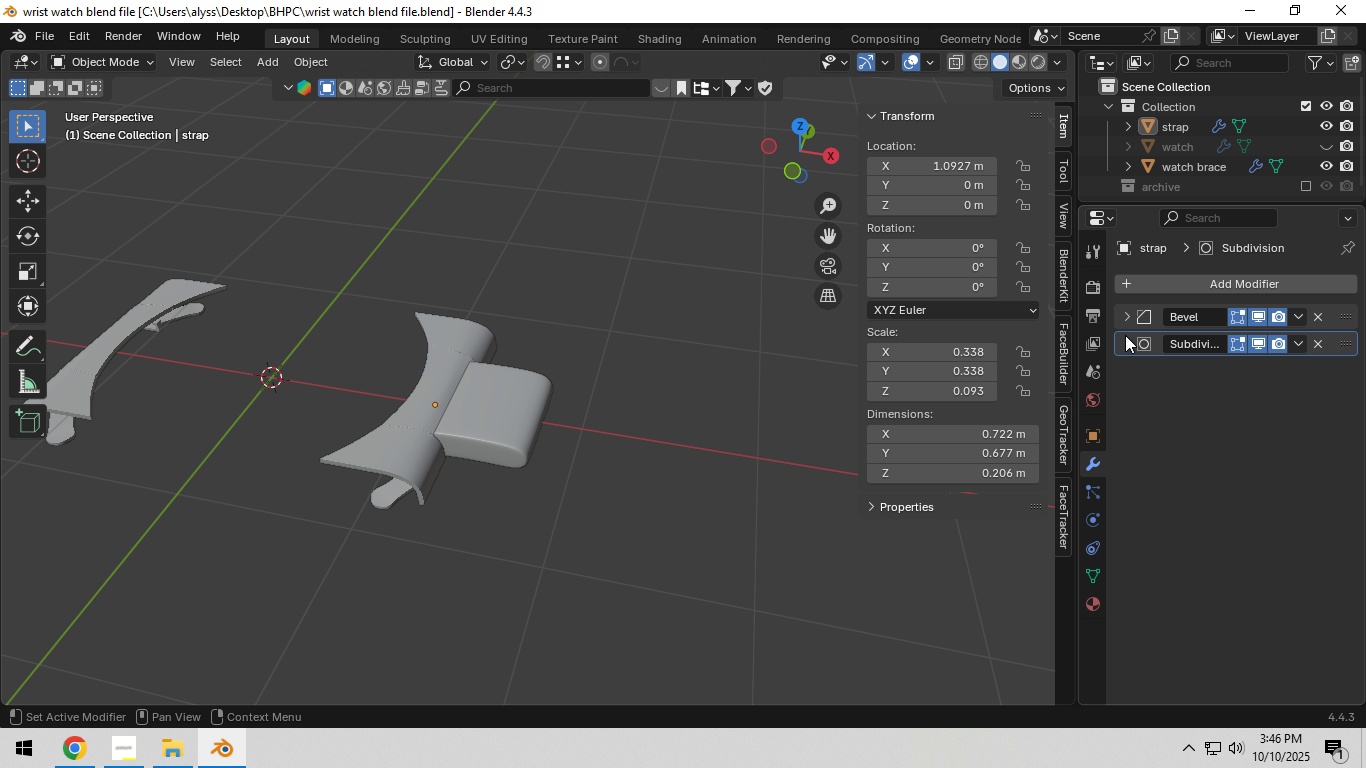 
left_click([1125, 335])
 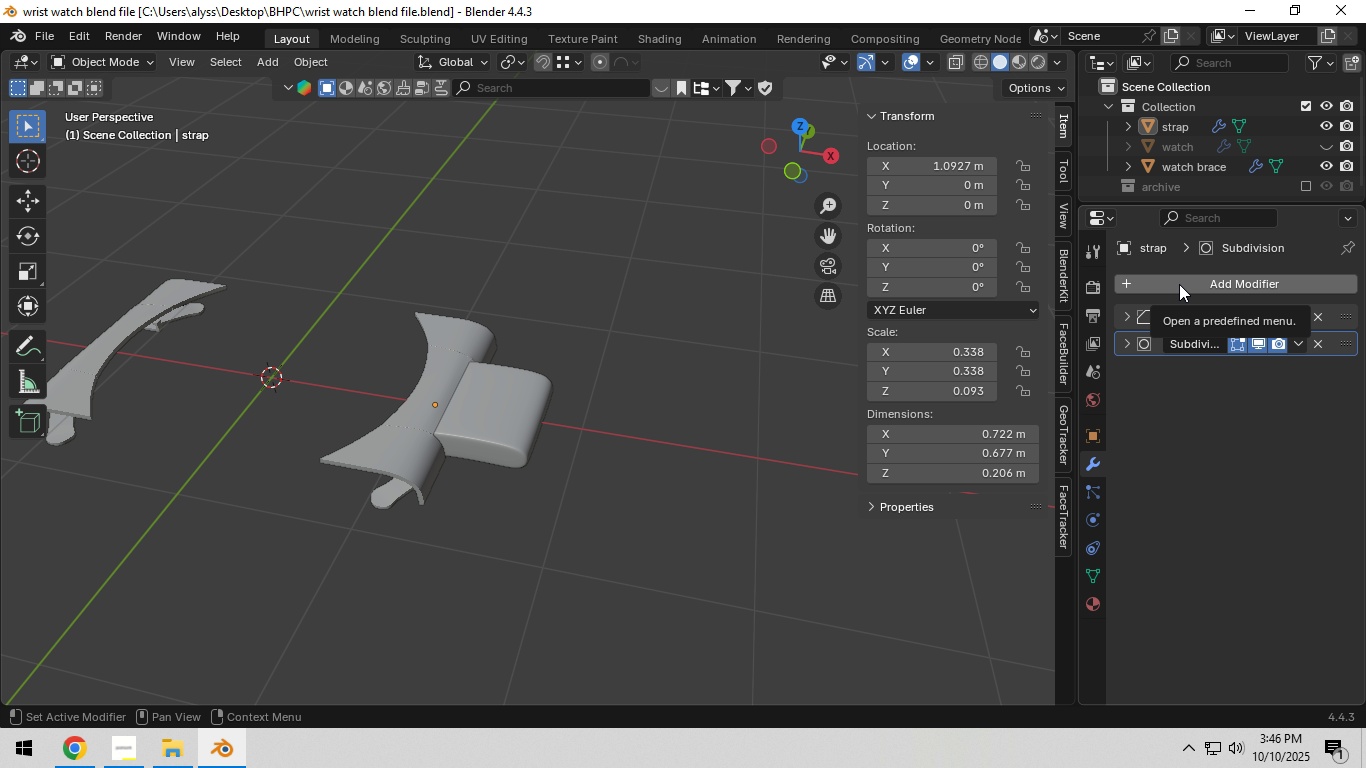 
left_click([1179, 284])
 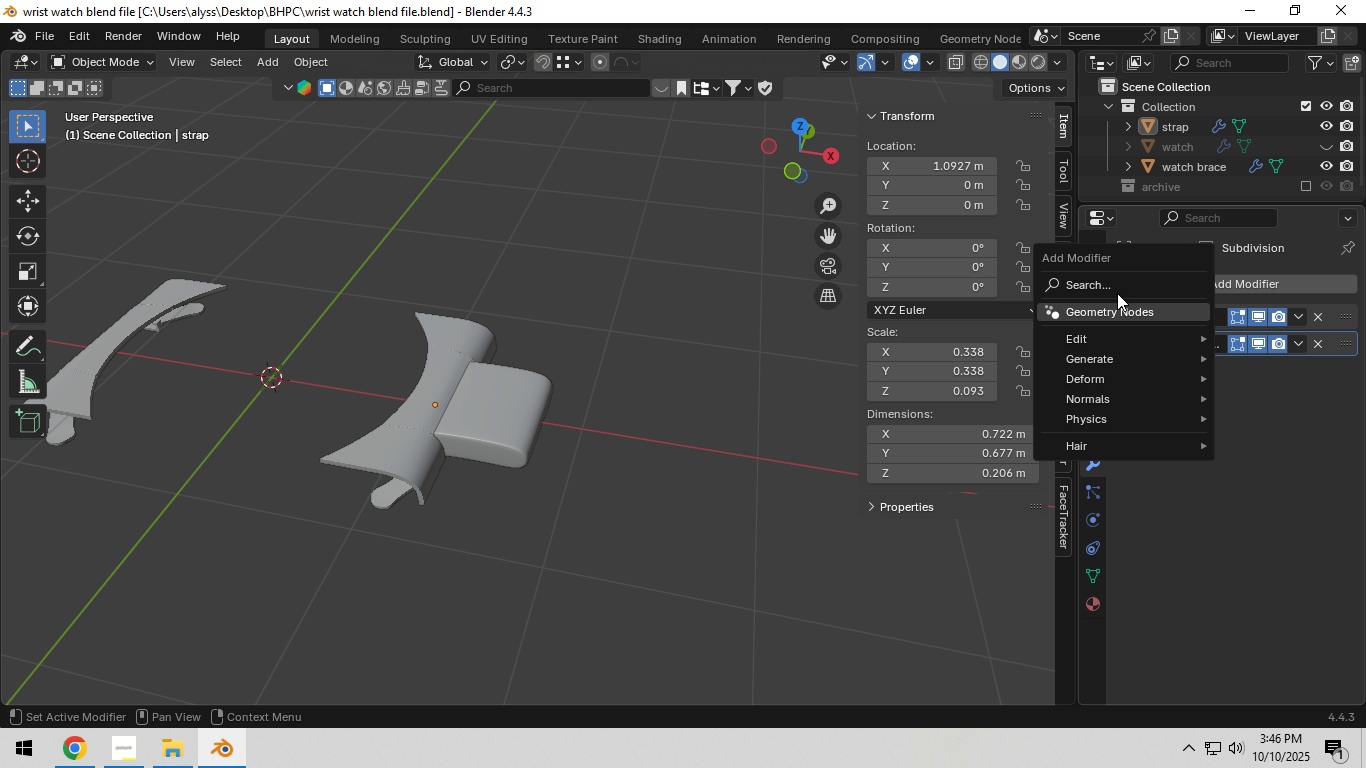 
left_click([1117, 292])
 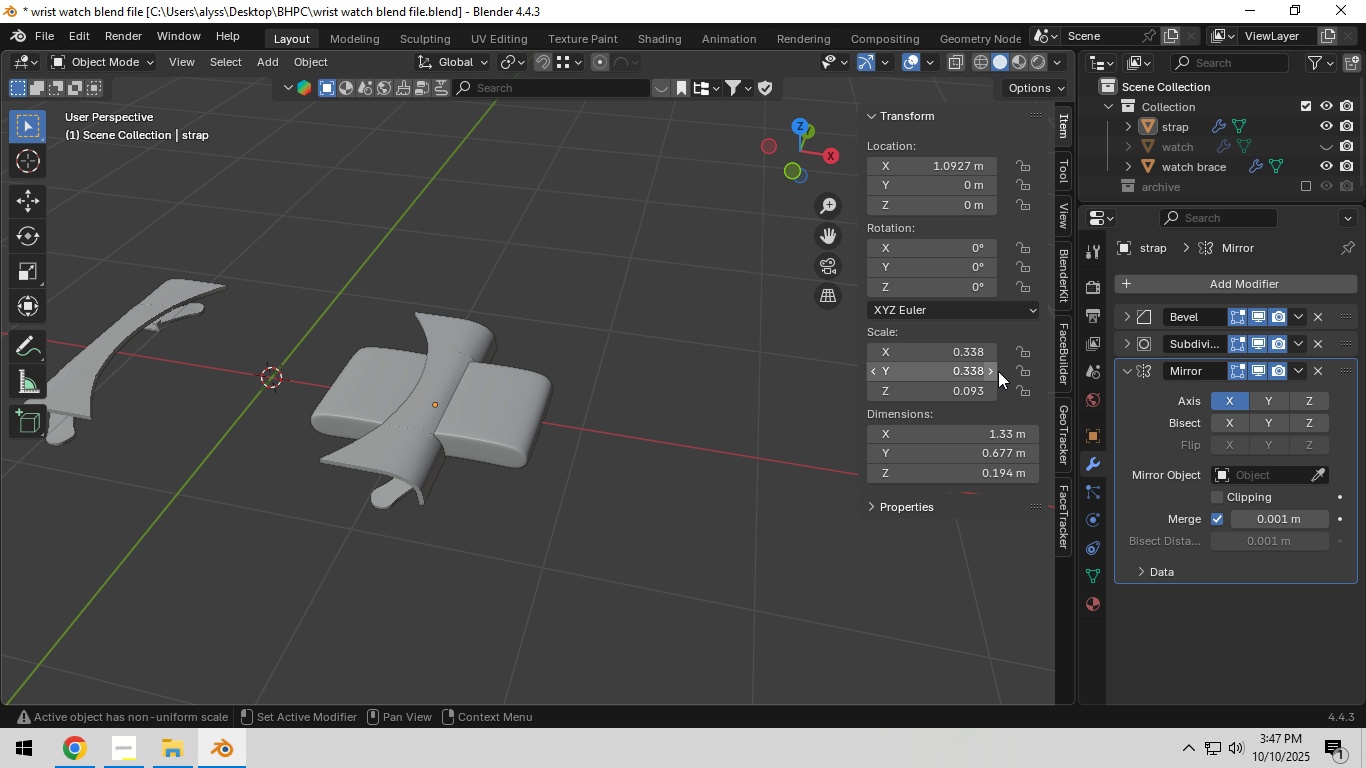 
left_click([998, 371])
 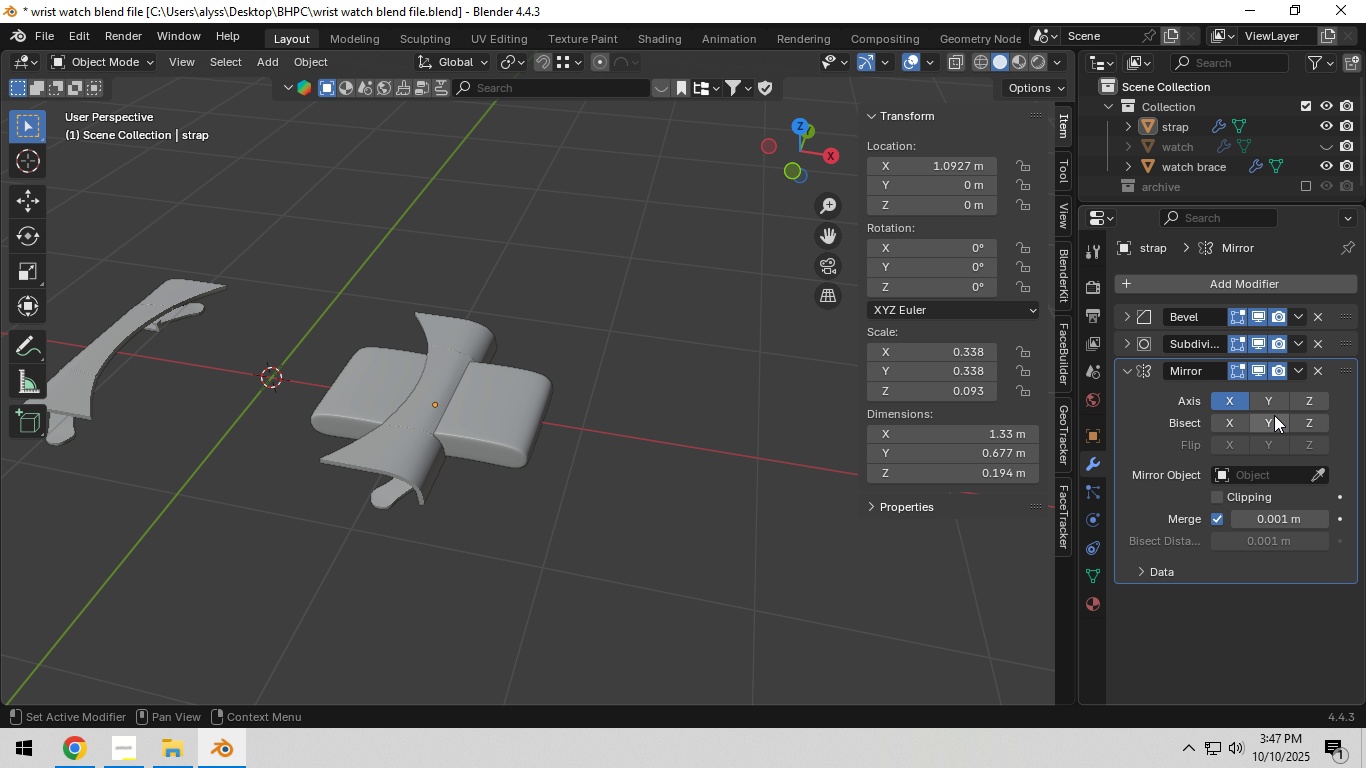 
left_click([1270, 405])
 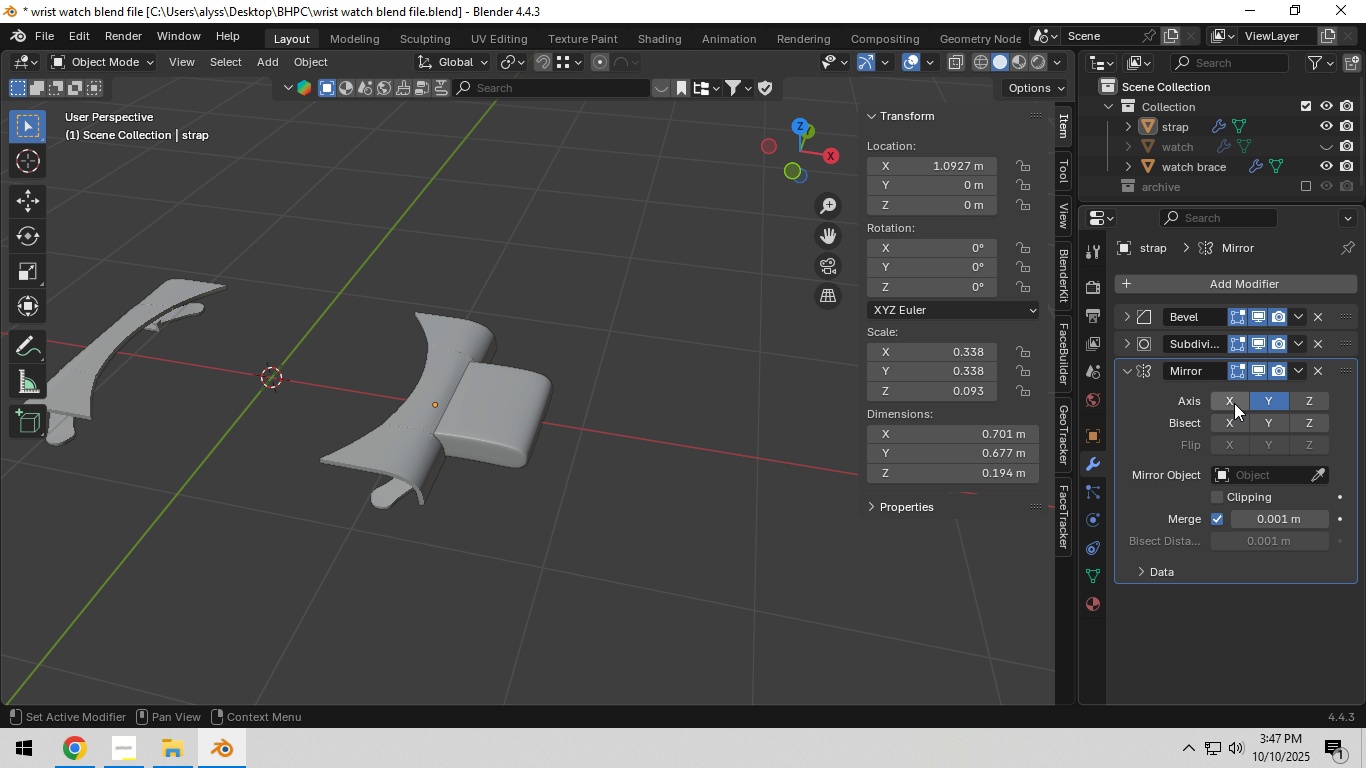 
left_click([1234, 403])
 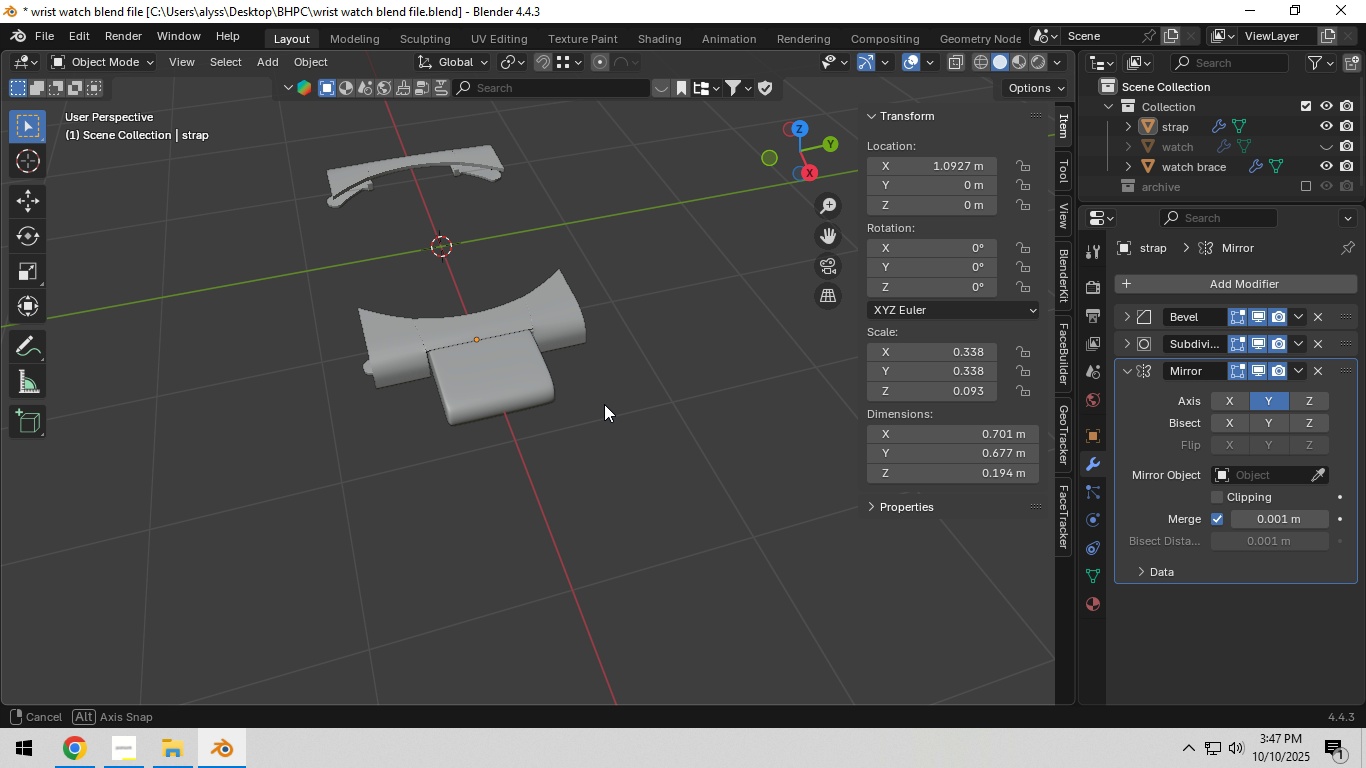 
left_click([516, 392])
 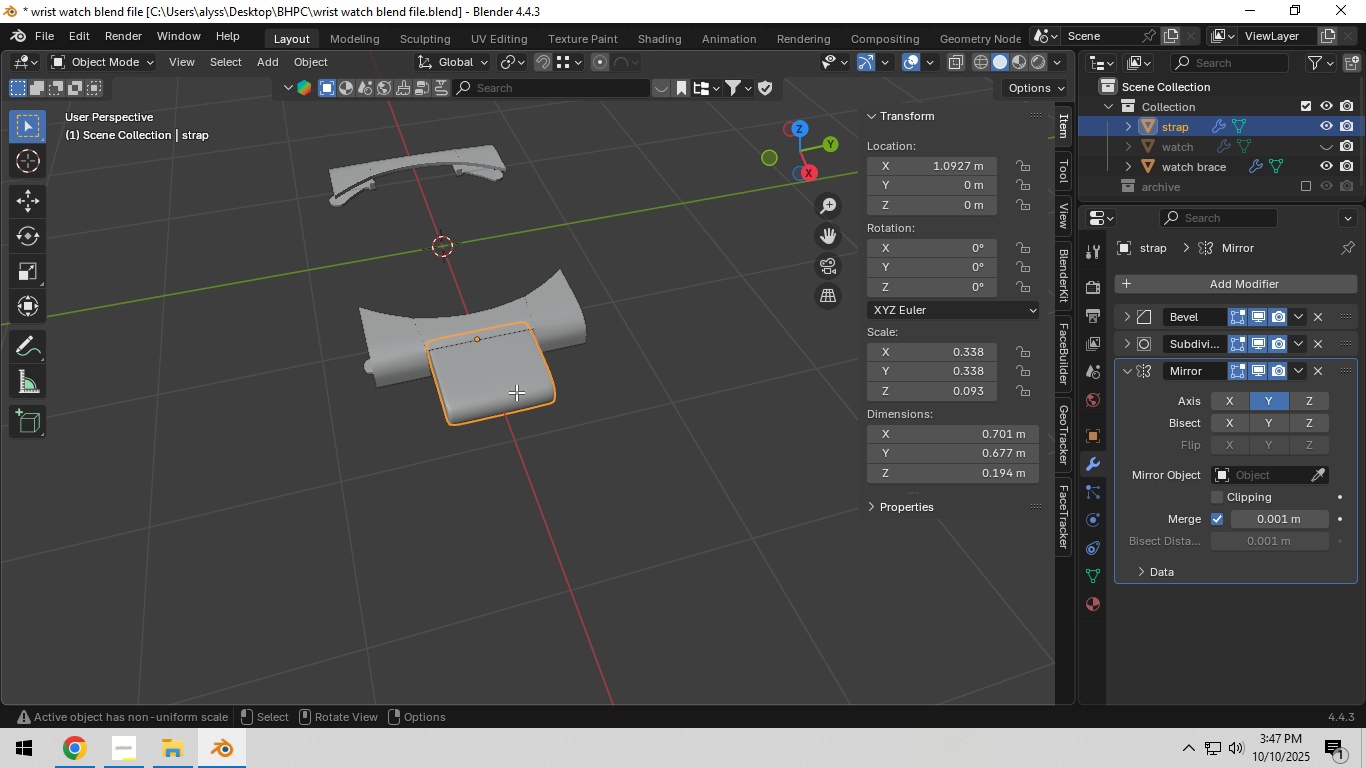 
key(Tab)
 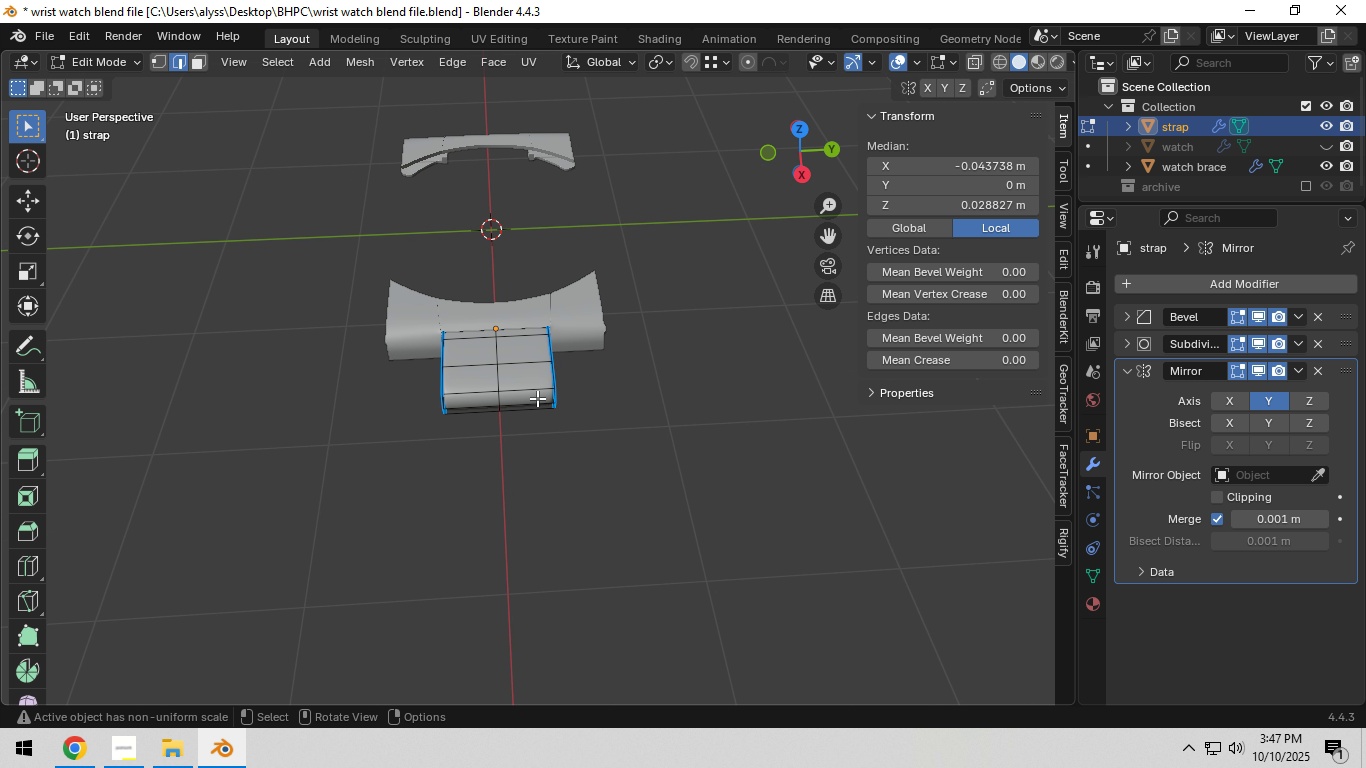 
scroll: coordinate [537, 396], scroll_direction: up, amount: 5.0
 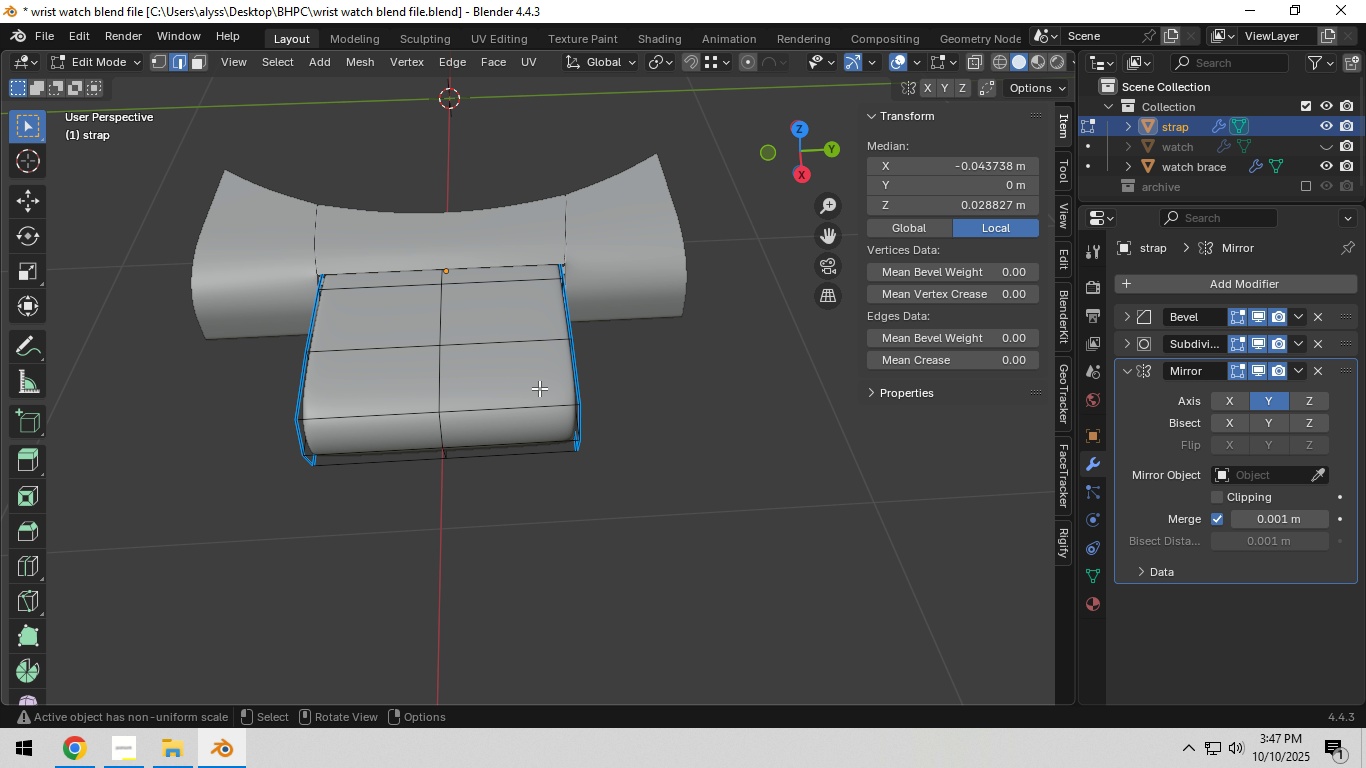 
hold_key(key=ShiftLeft, duration=0.35)
 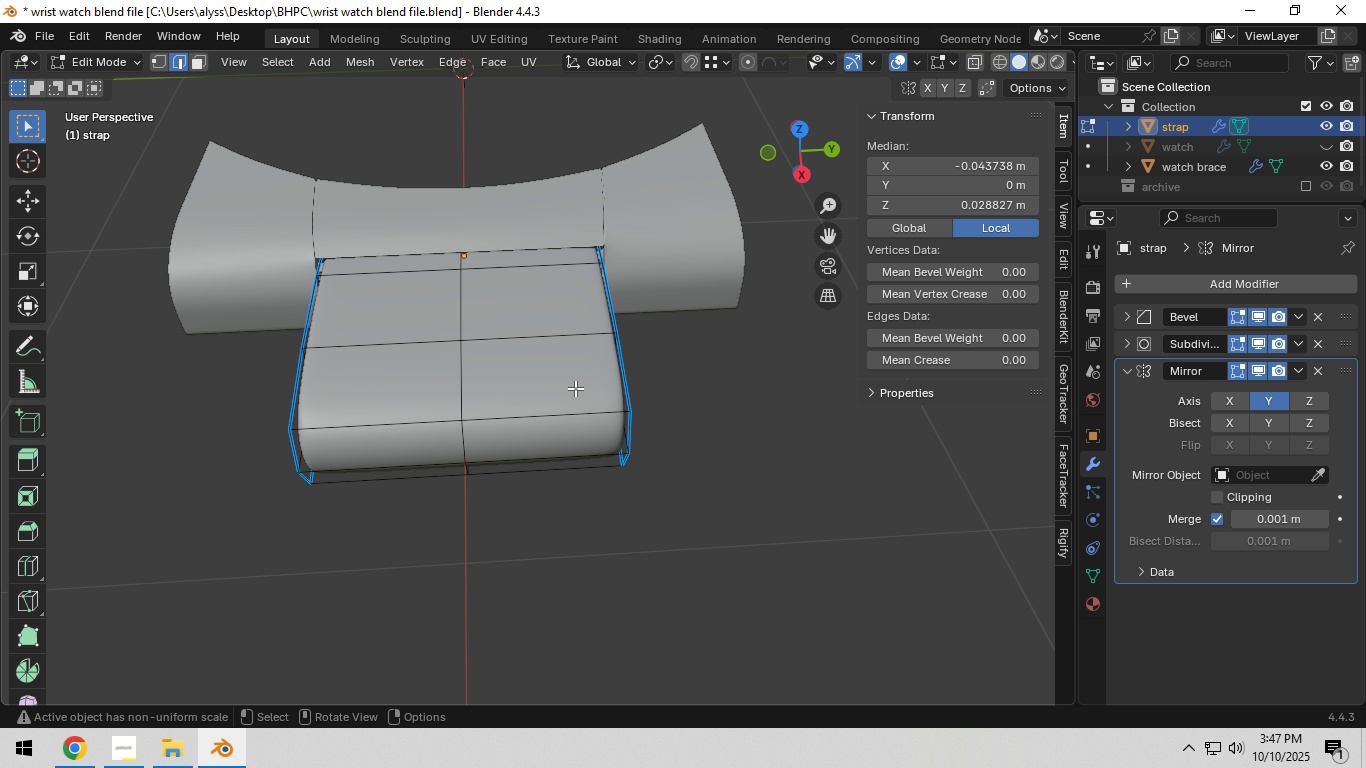 
scroll: coordinate [579, 388], scroll_direction: up, amount: 1.0
 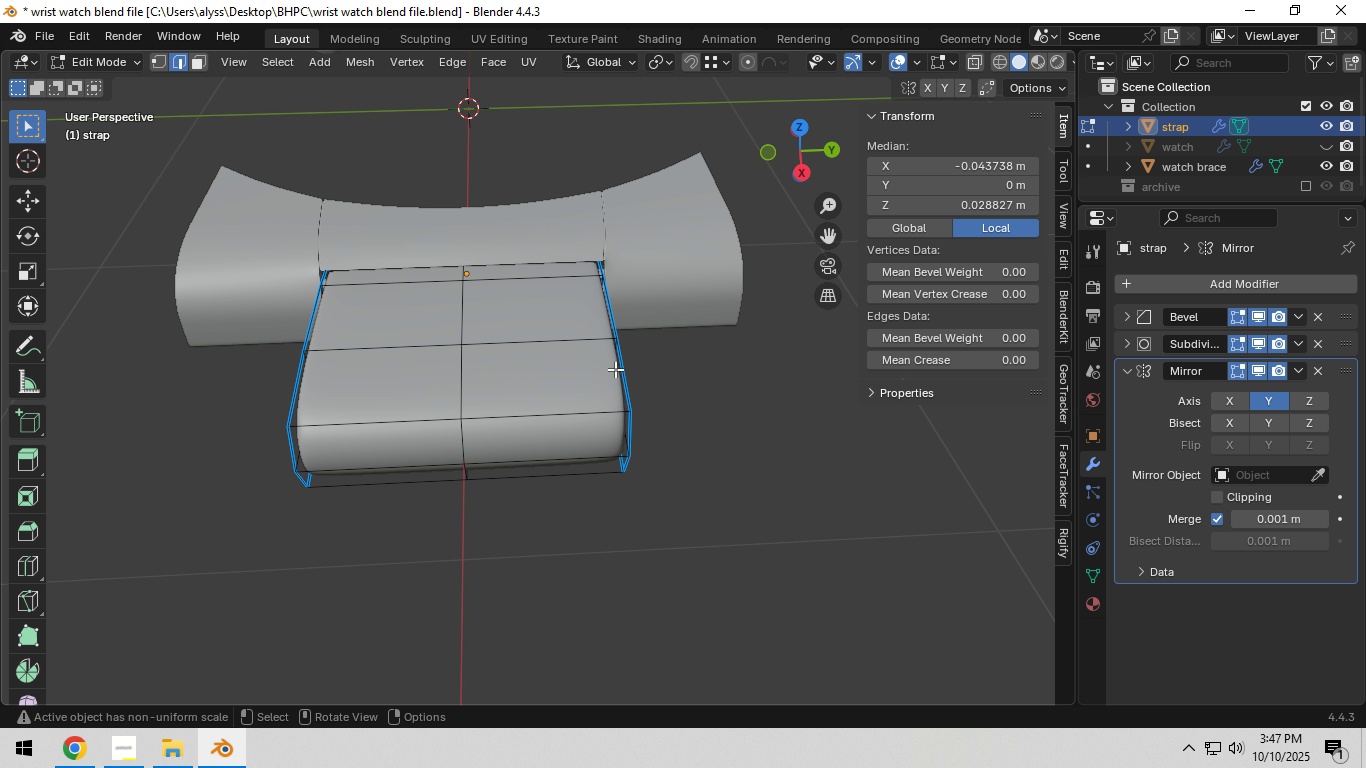 
hold_key(key=Z, duration=0.74)
 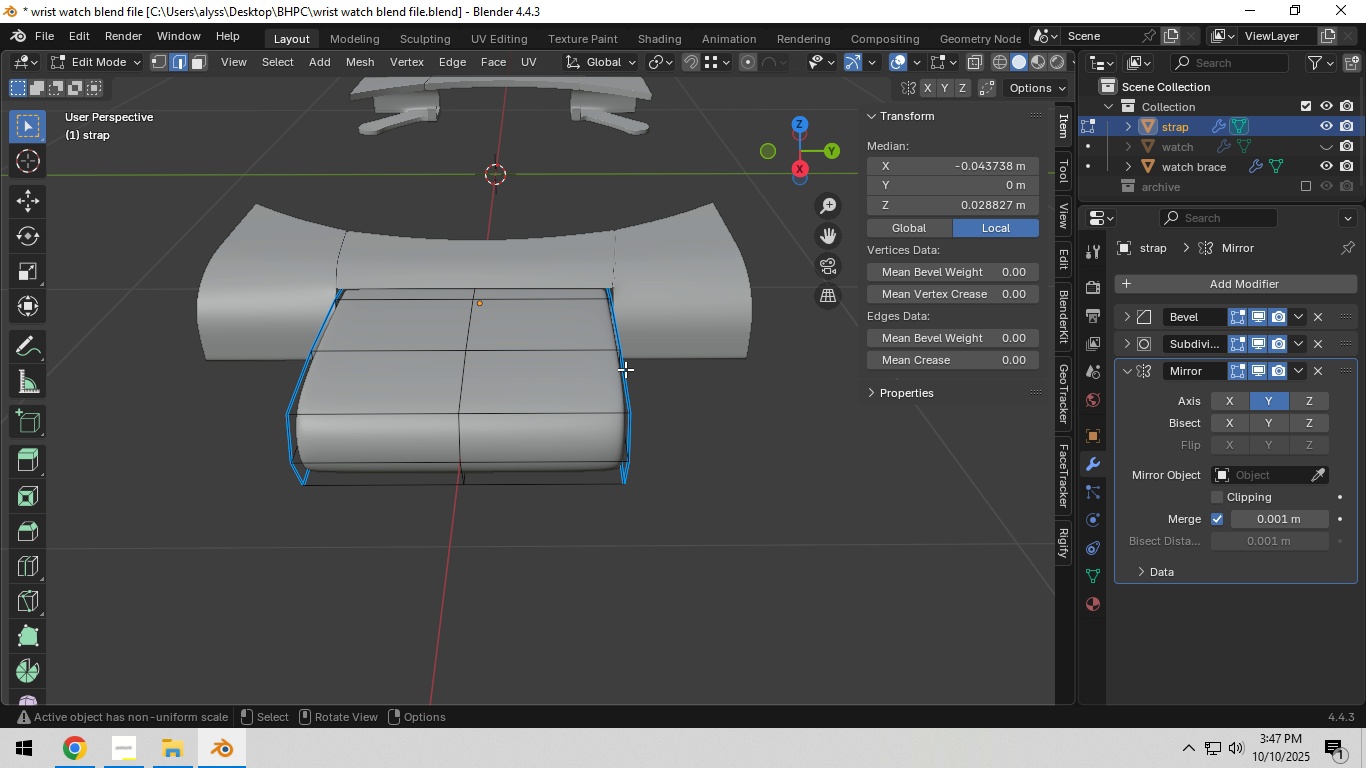 
right_click([577, 374])
 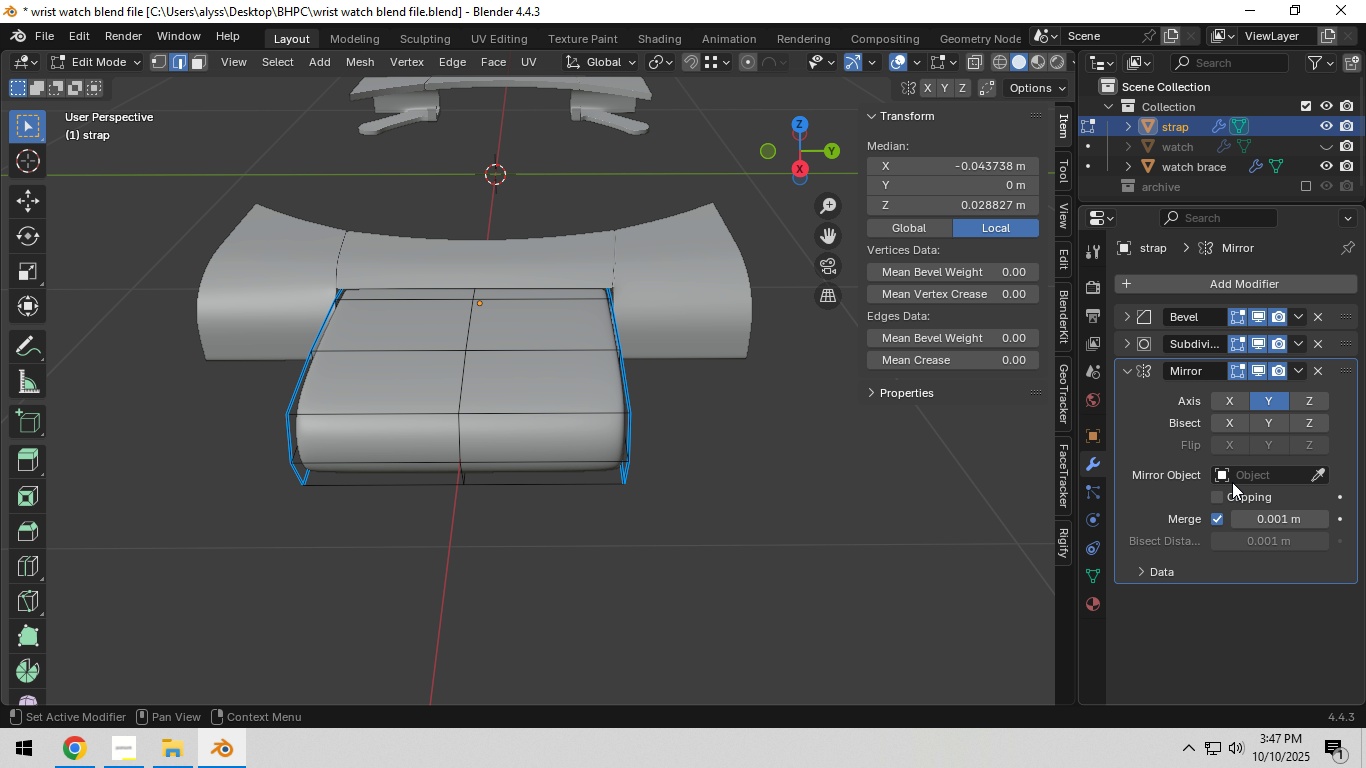 
left_click([1227, 495])
 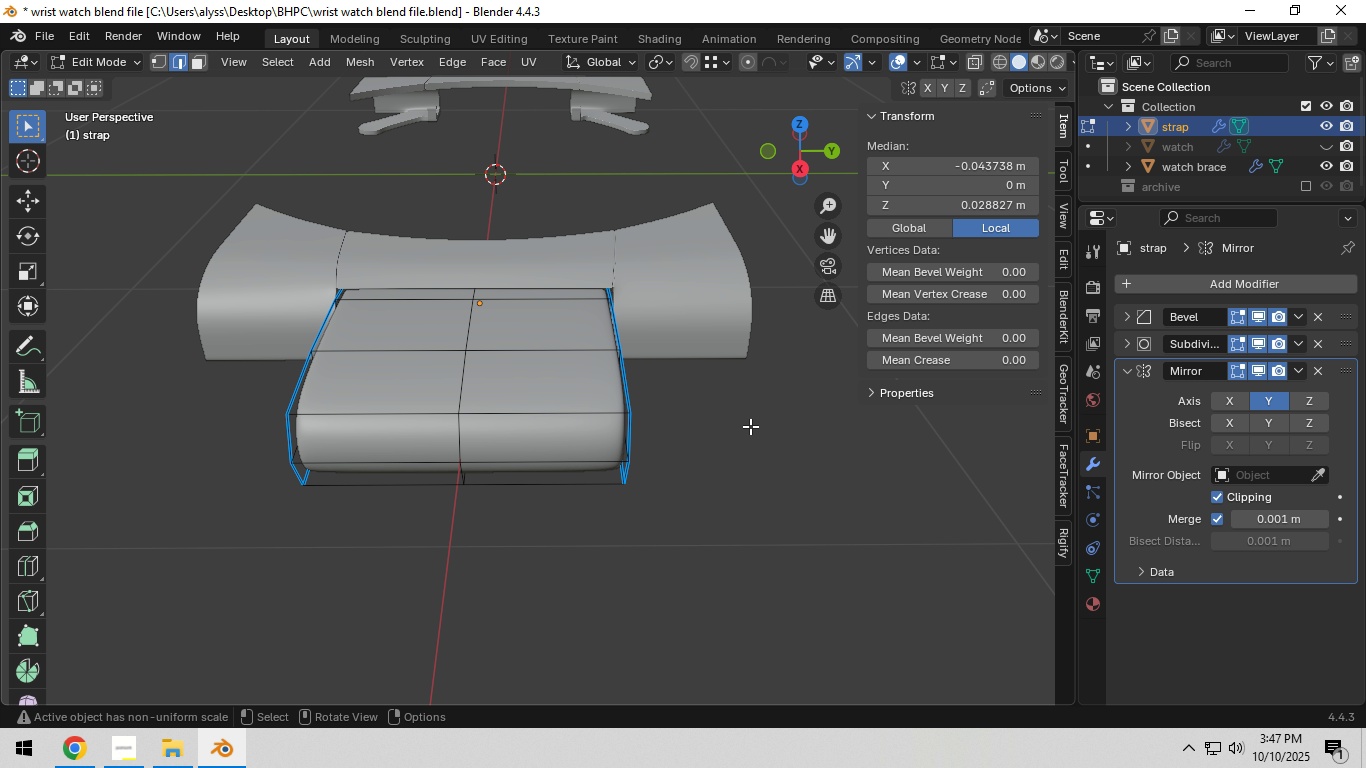 
type(1zx)
 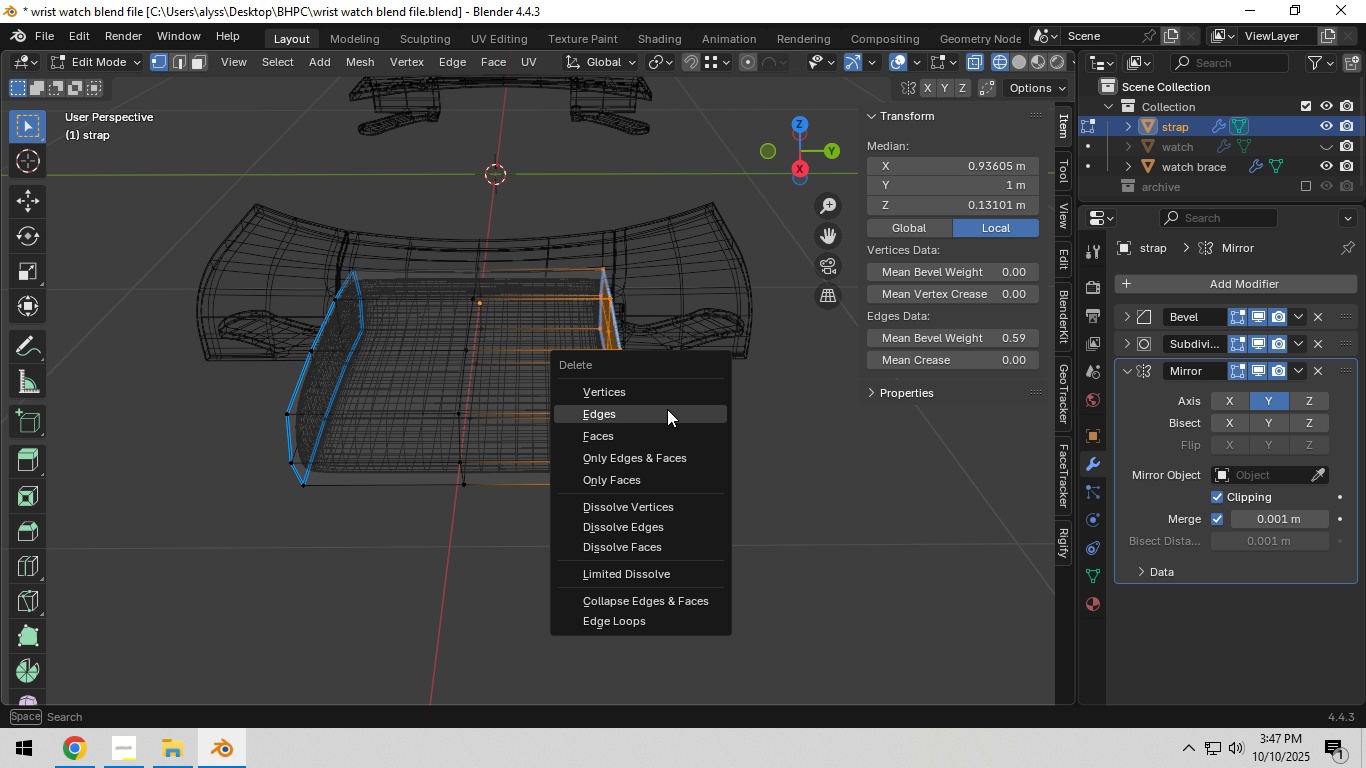 
left_click_drag(start_coordinate=[526, 212], to_coordinate=[741, 499])
 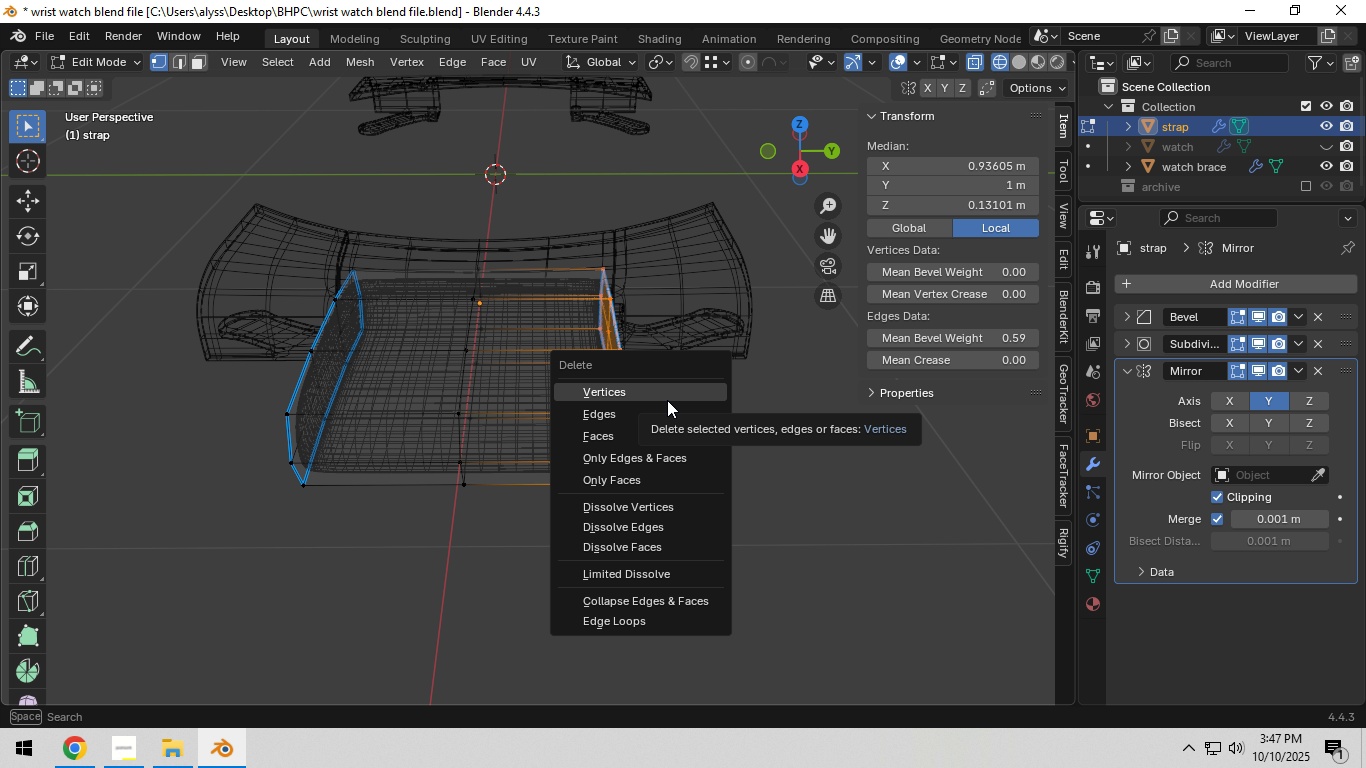 
left_click([667, 400])
 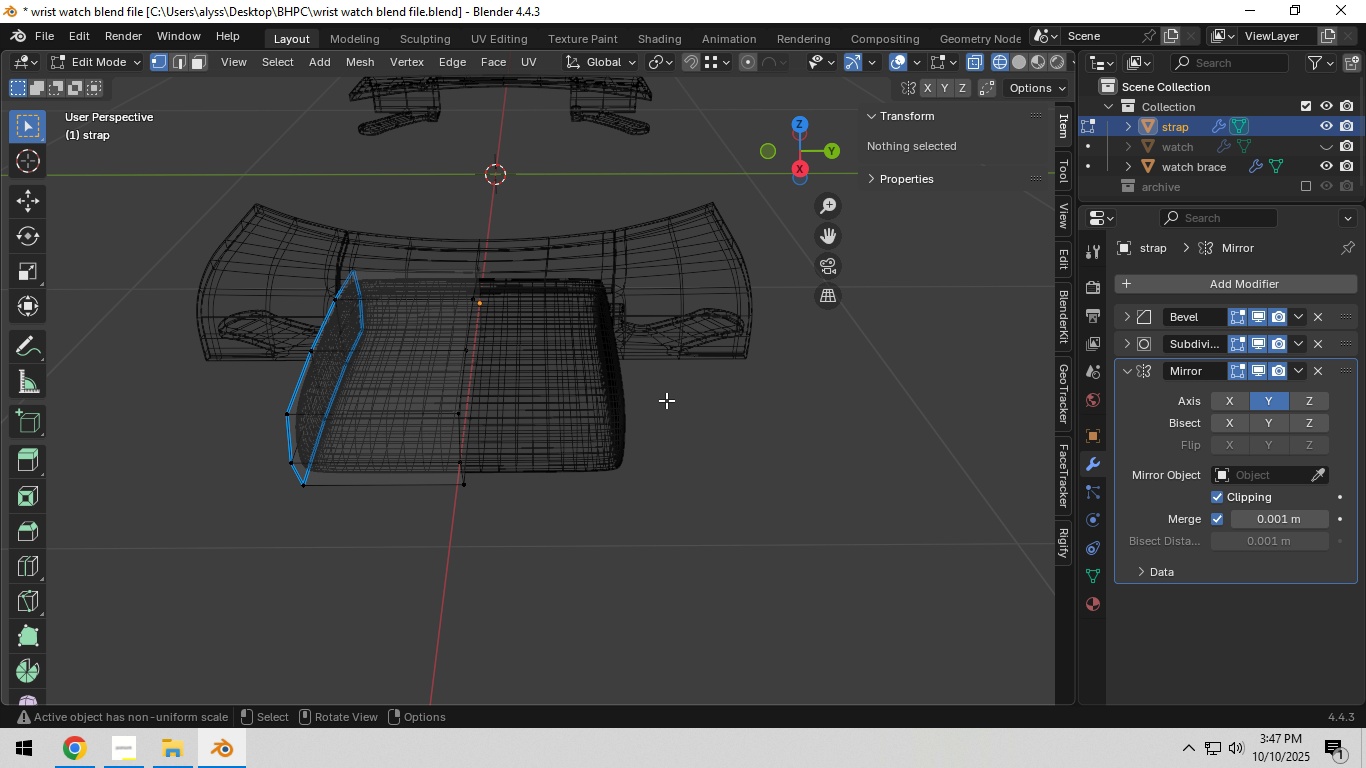 
key(Z)
 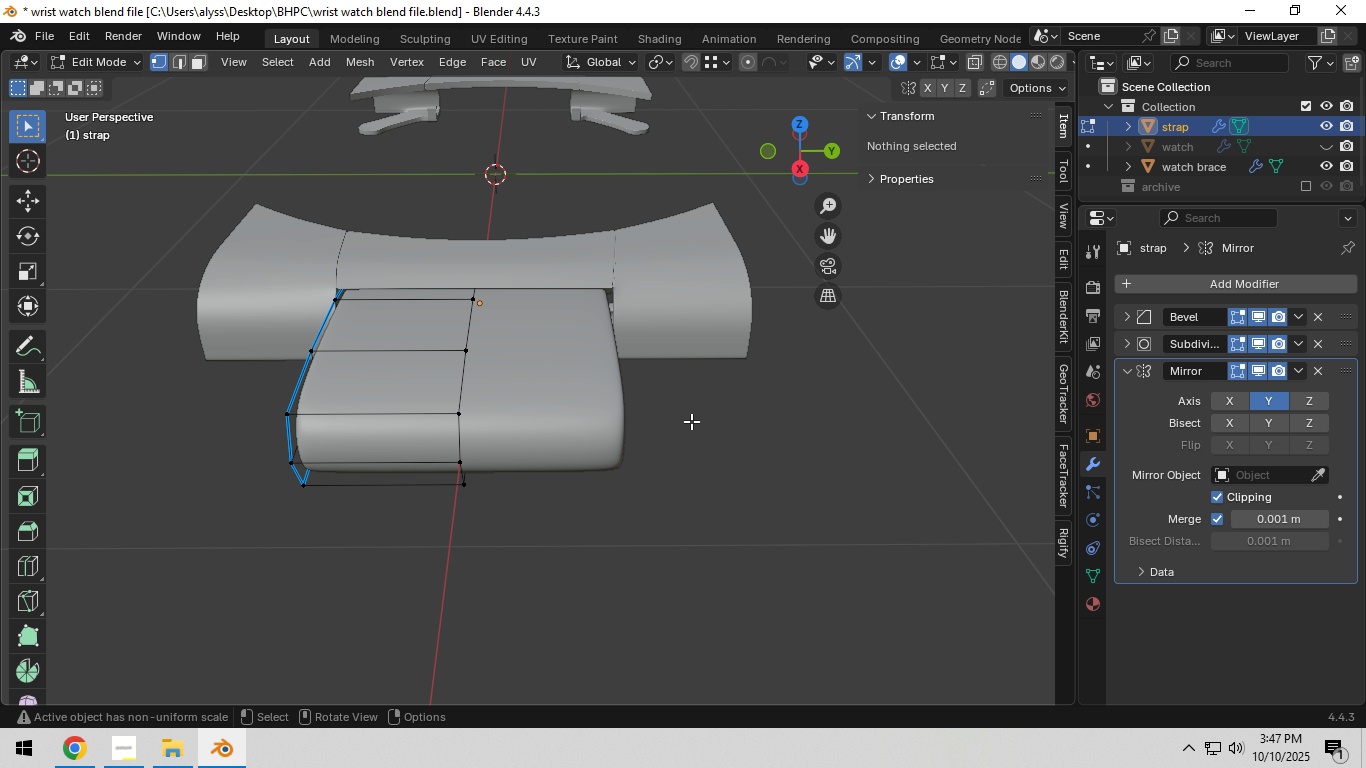 
key(Tab)
 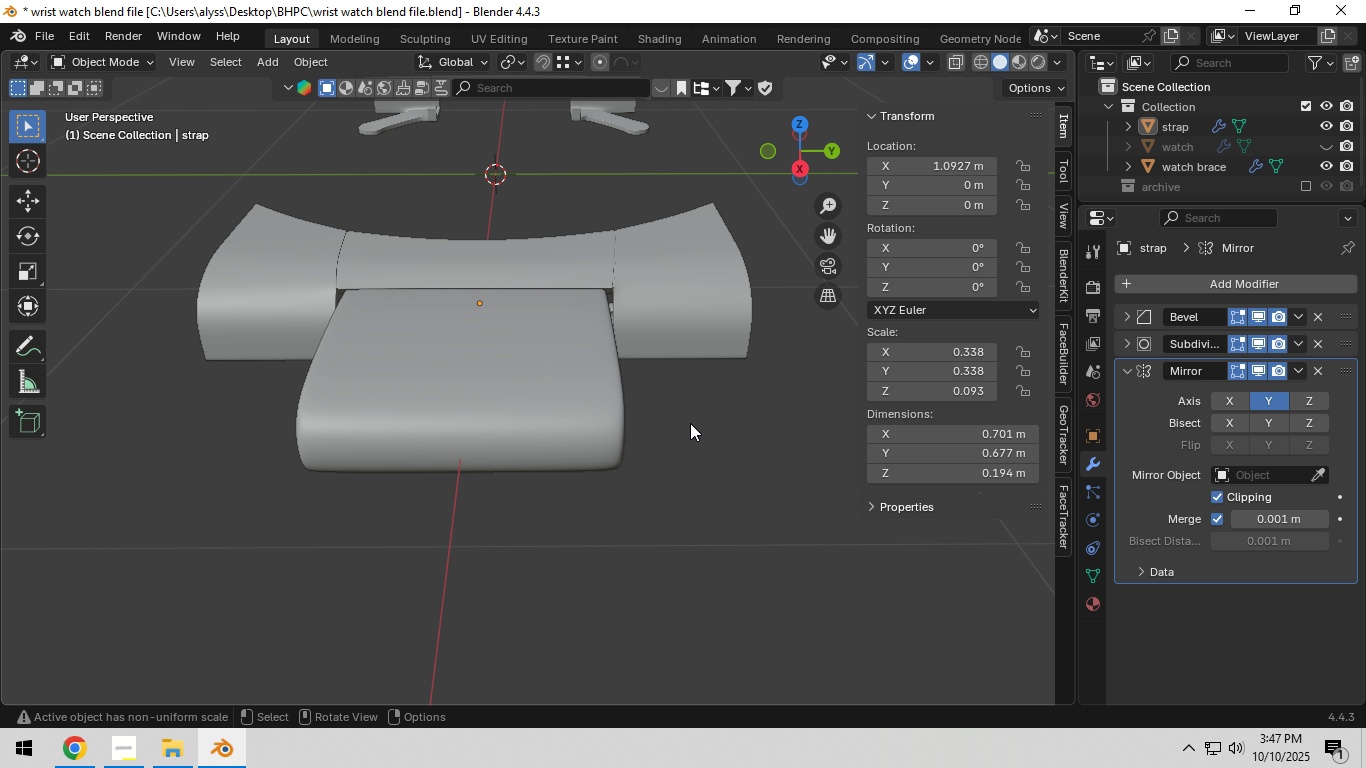 
left_click([690, 423])
 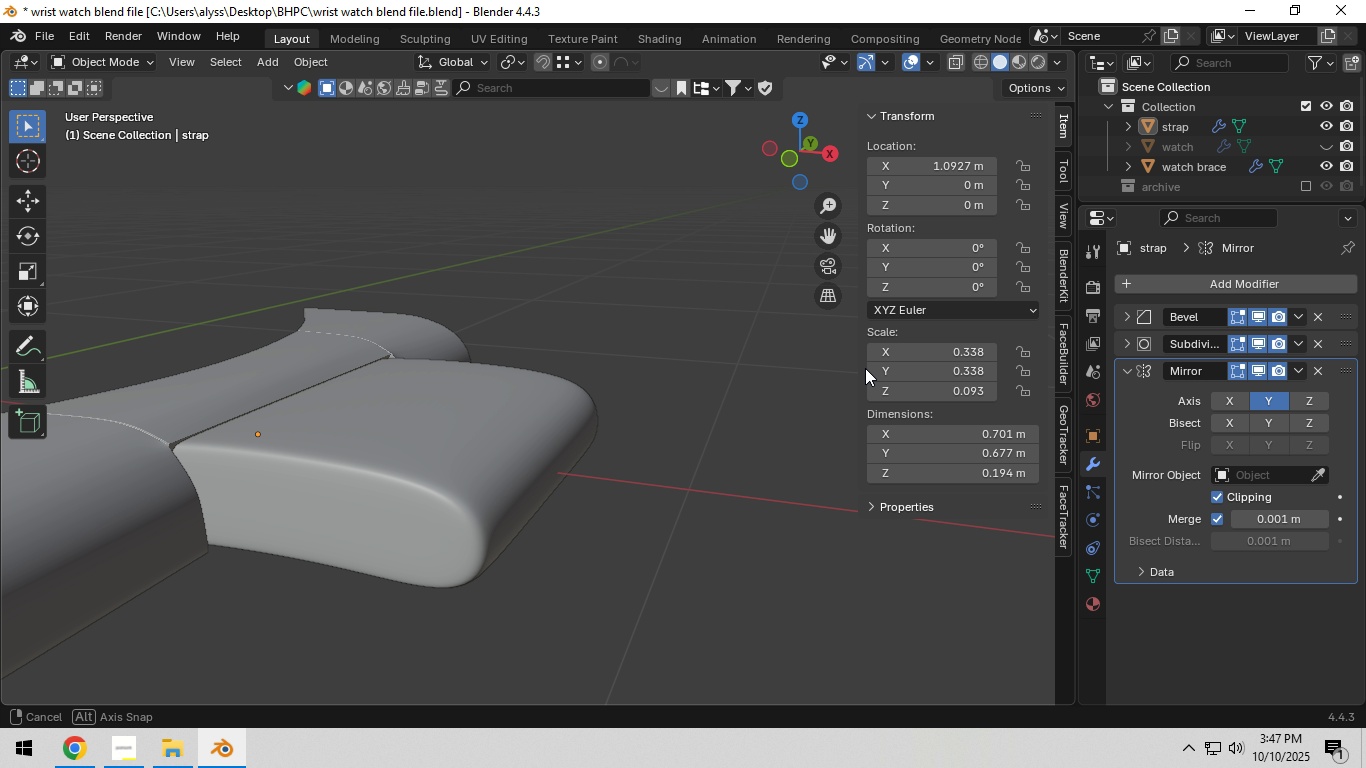 
scroll: coordinate [774, 404], scroll_direction: down, amount: 2.0
 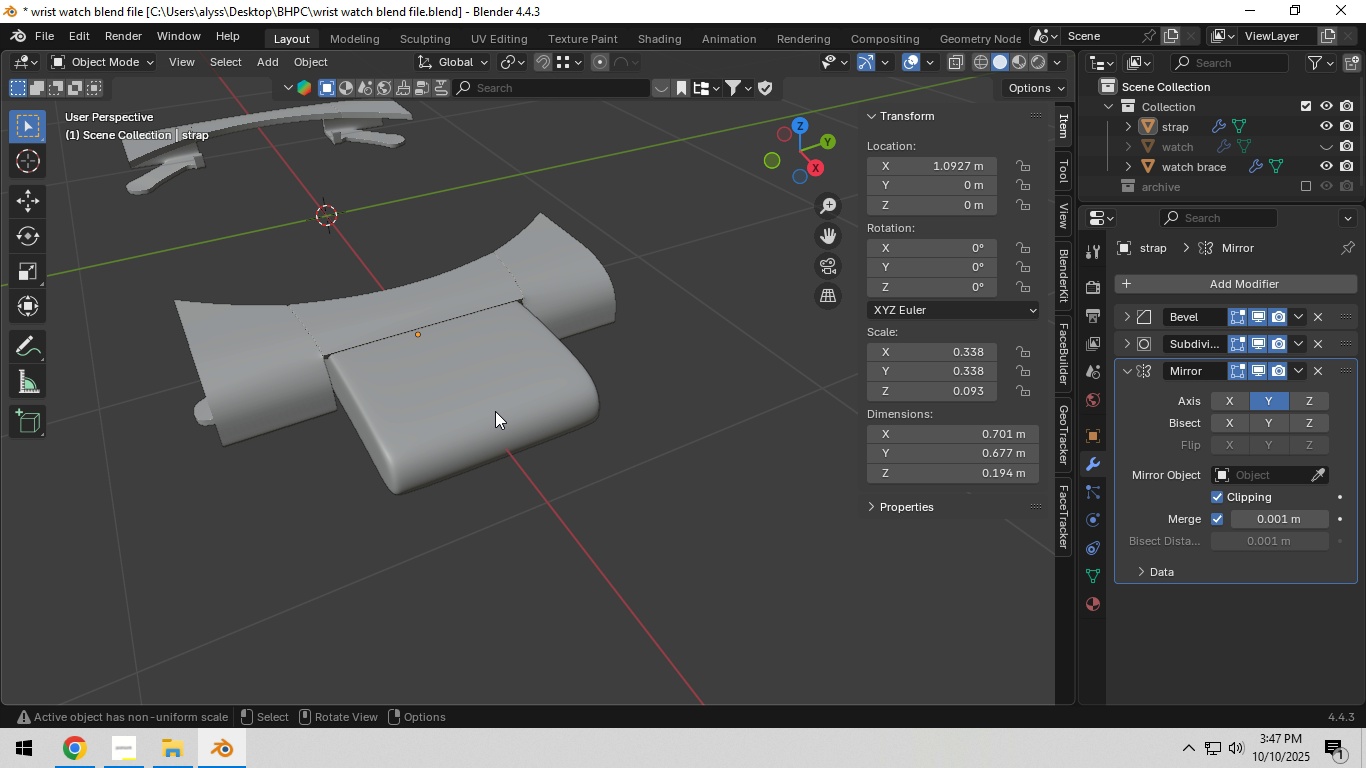 
left_click([490, 409])
 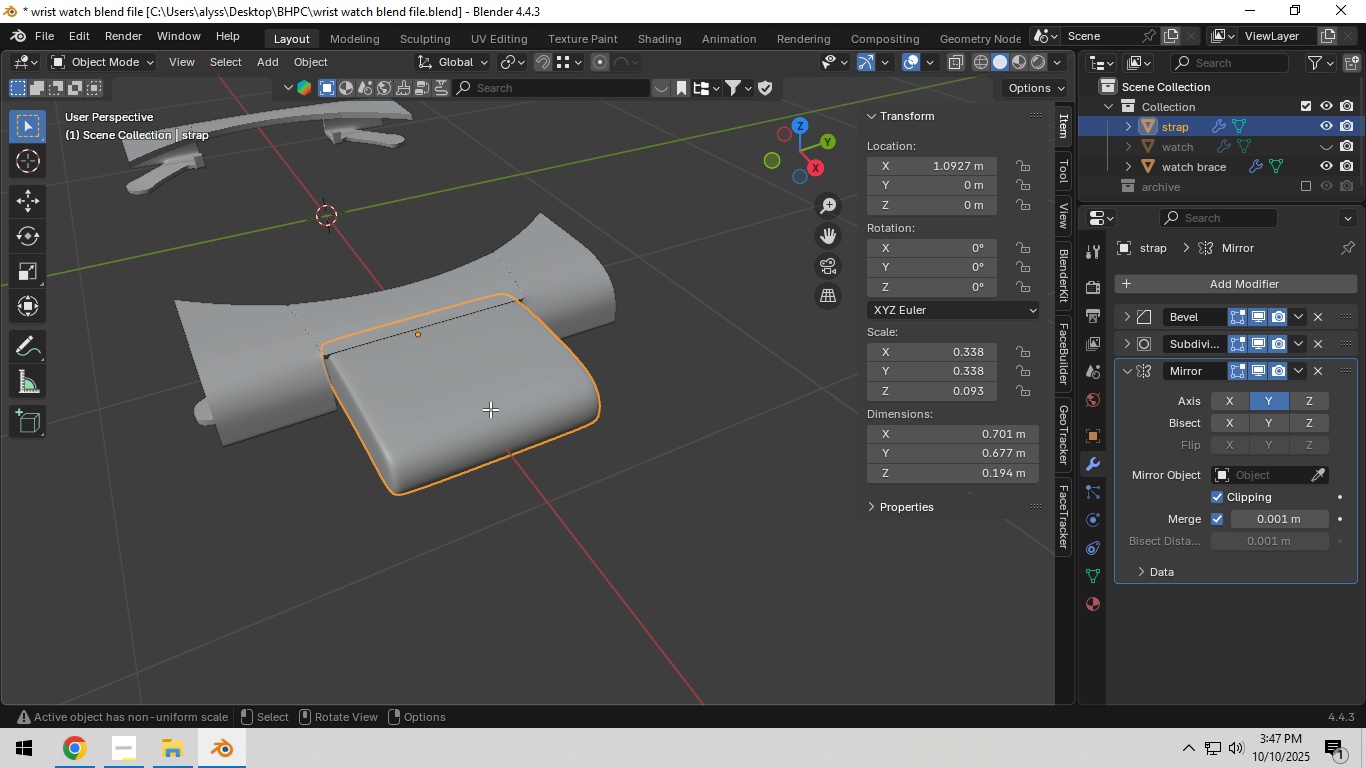 
key(Tab)
 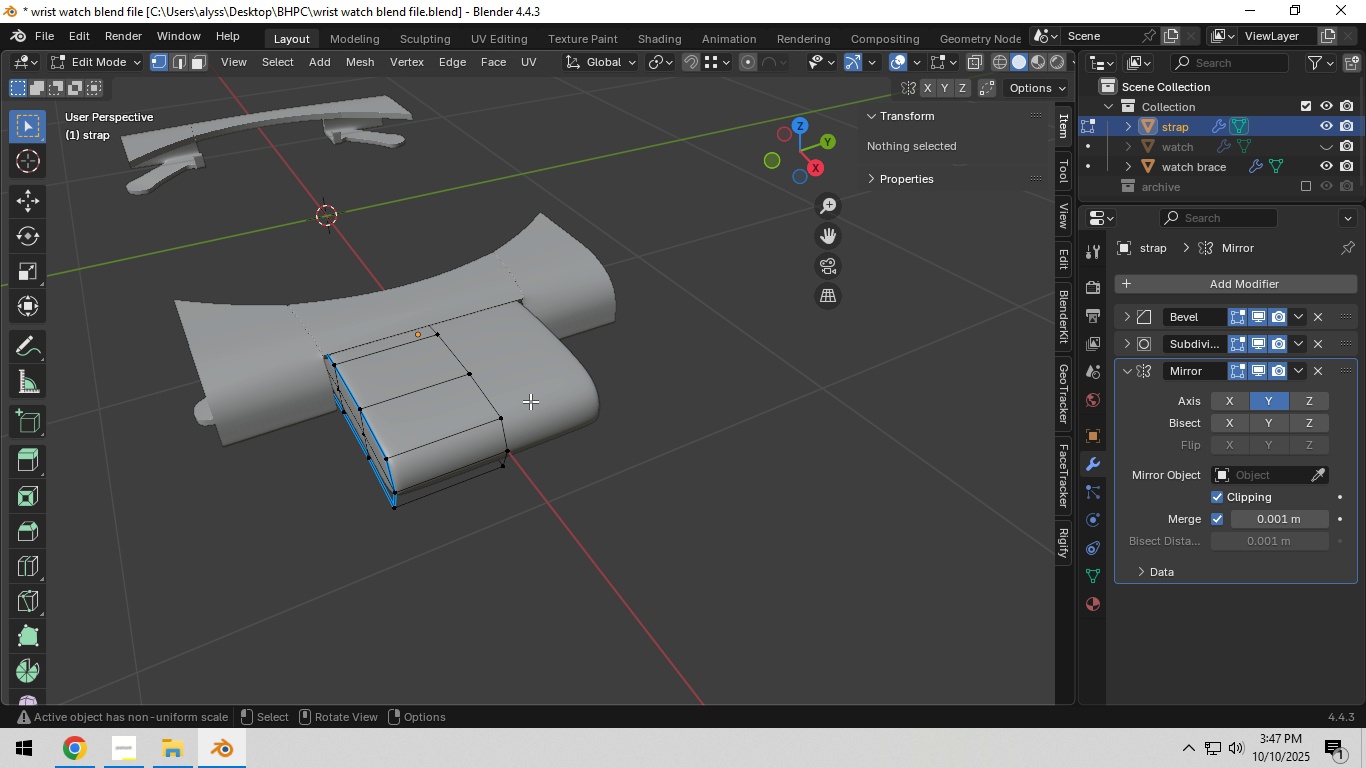 
hold_key(key=ShiftLeft, duration=0.42)
 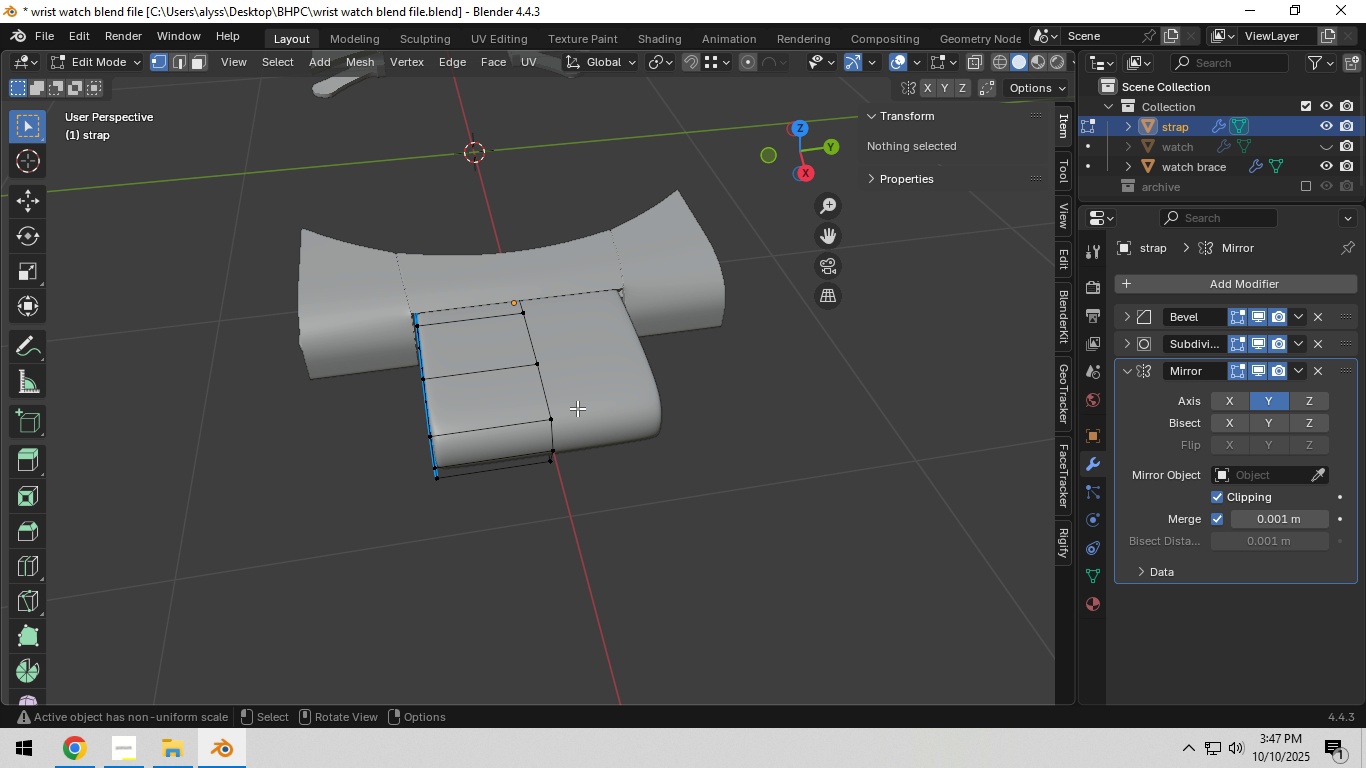 
scroll: coordinate [704, 398], scroll_direction: down, amount: 5.0
 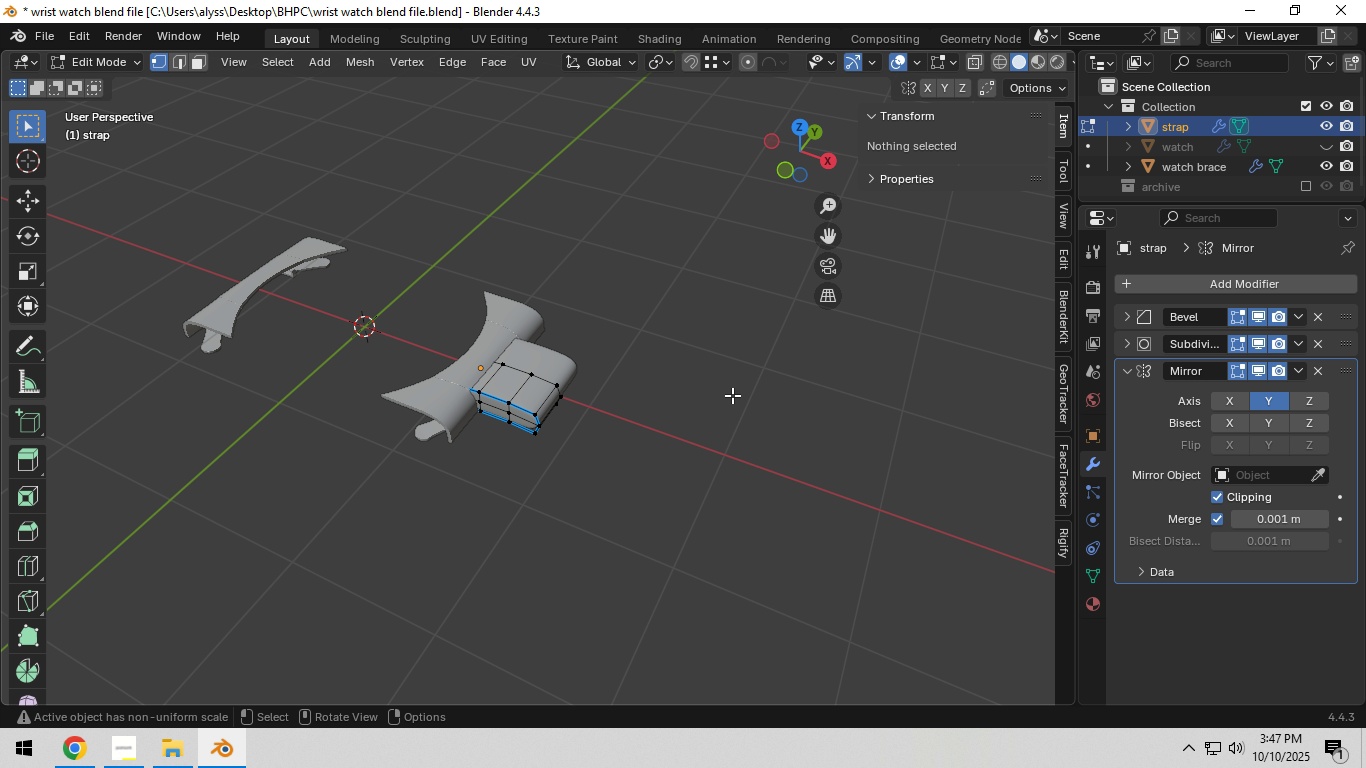 
key(Tab)
 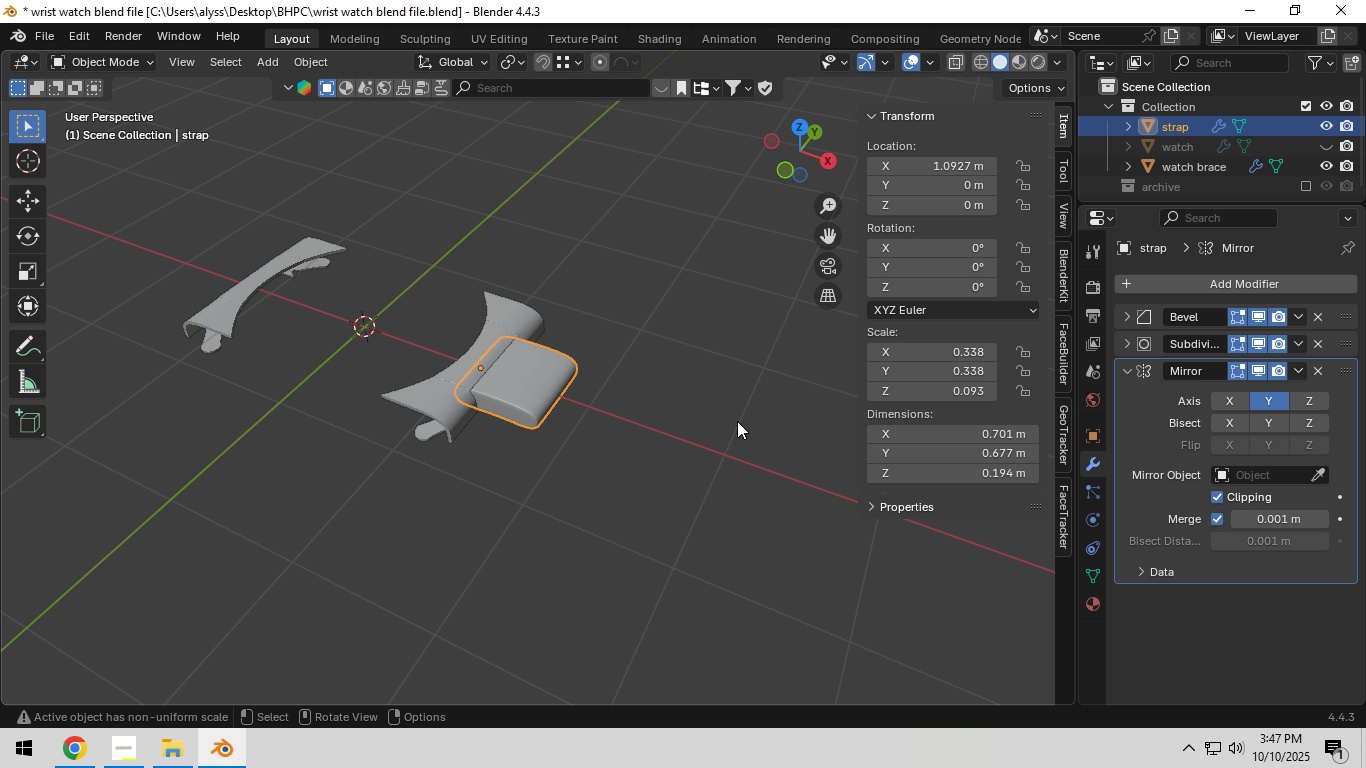 
left_click([618, 403])
 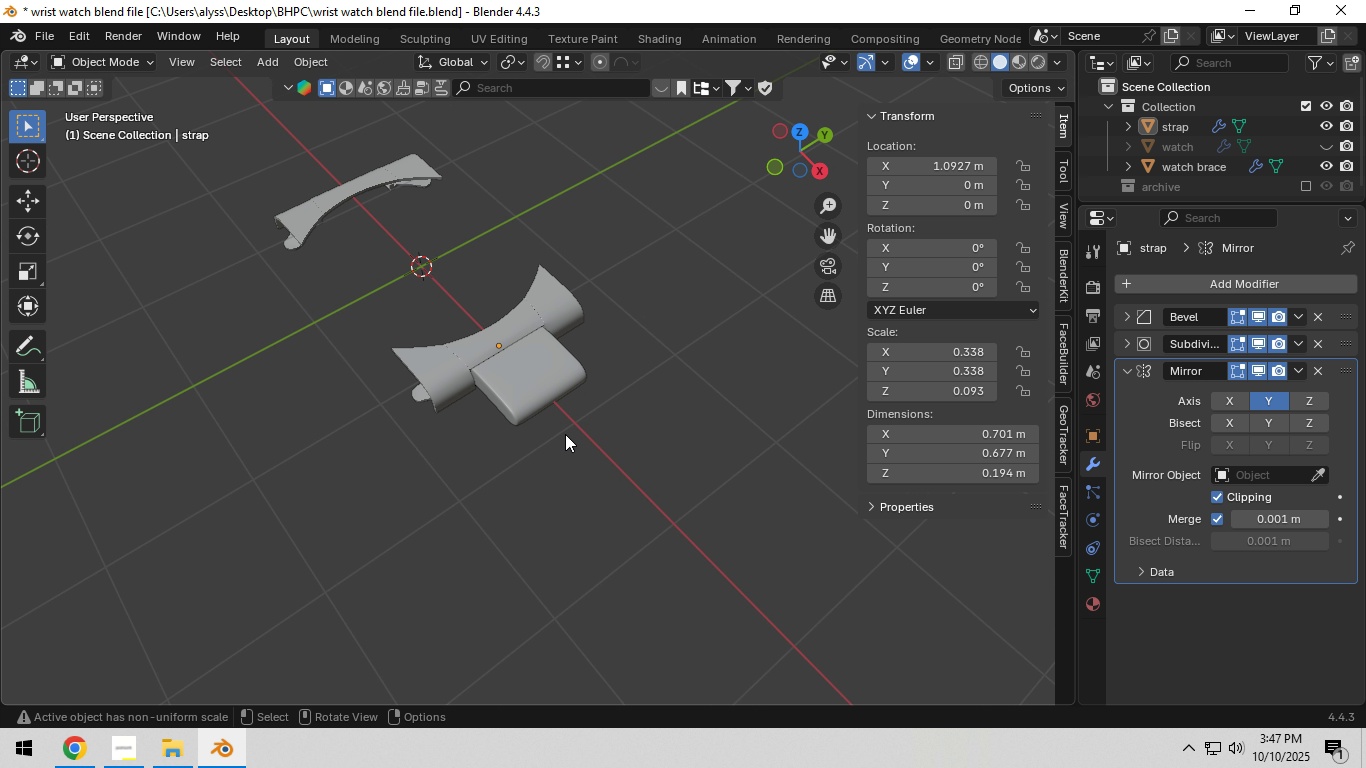 
scroll: coordinate [565, 434], scroll_direction: up, amount: 3.0
 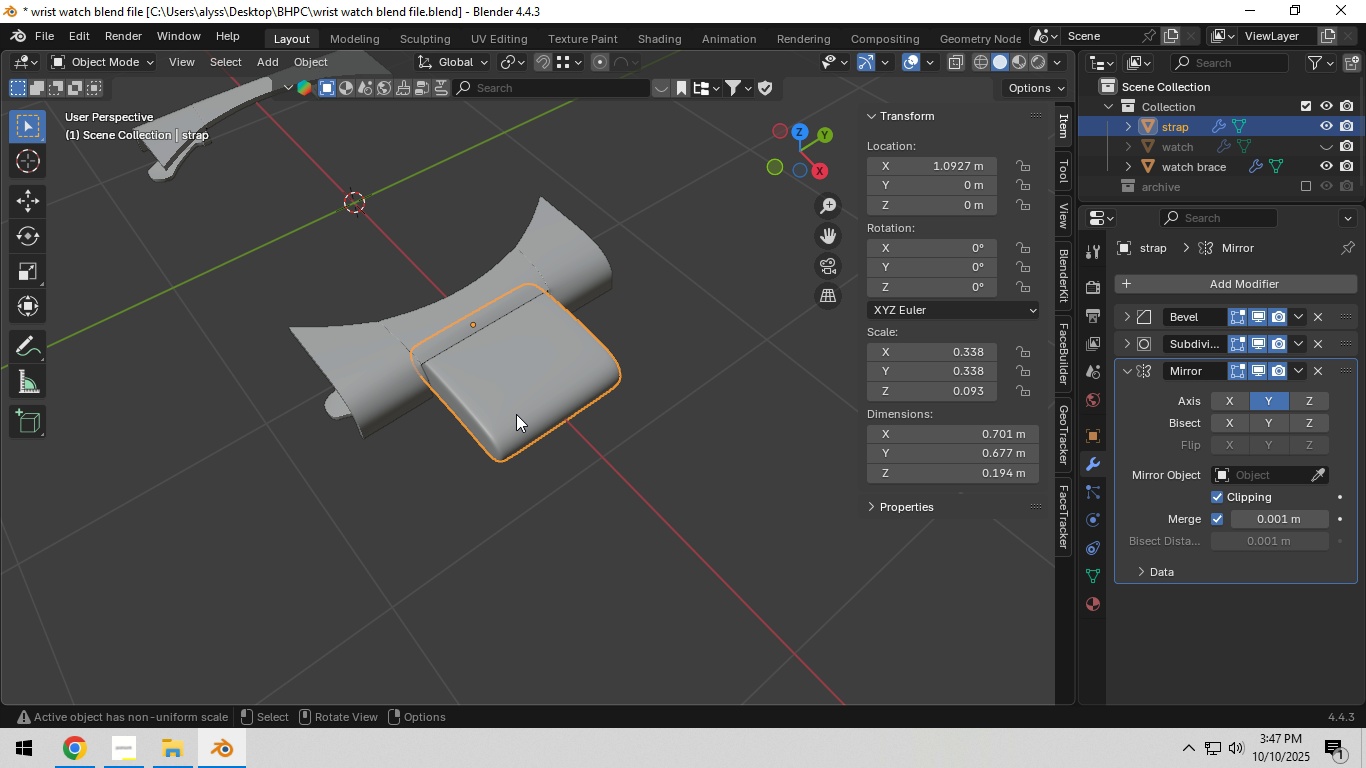 
left_click([516, 414])
 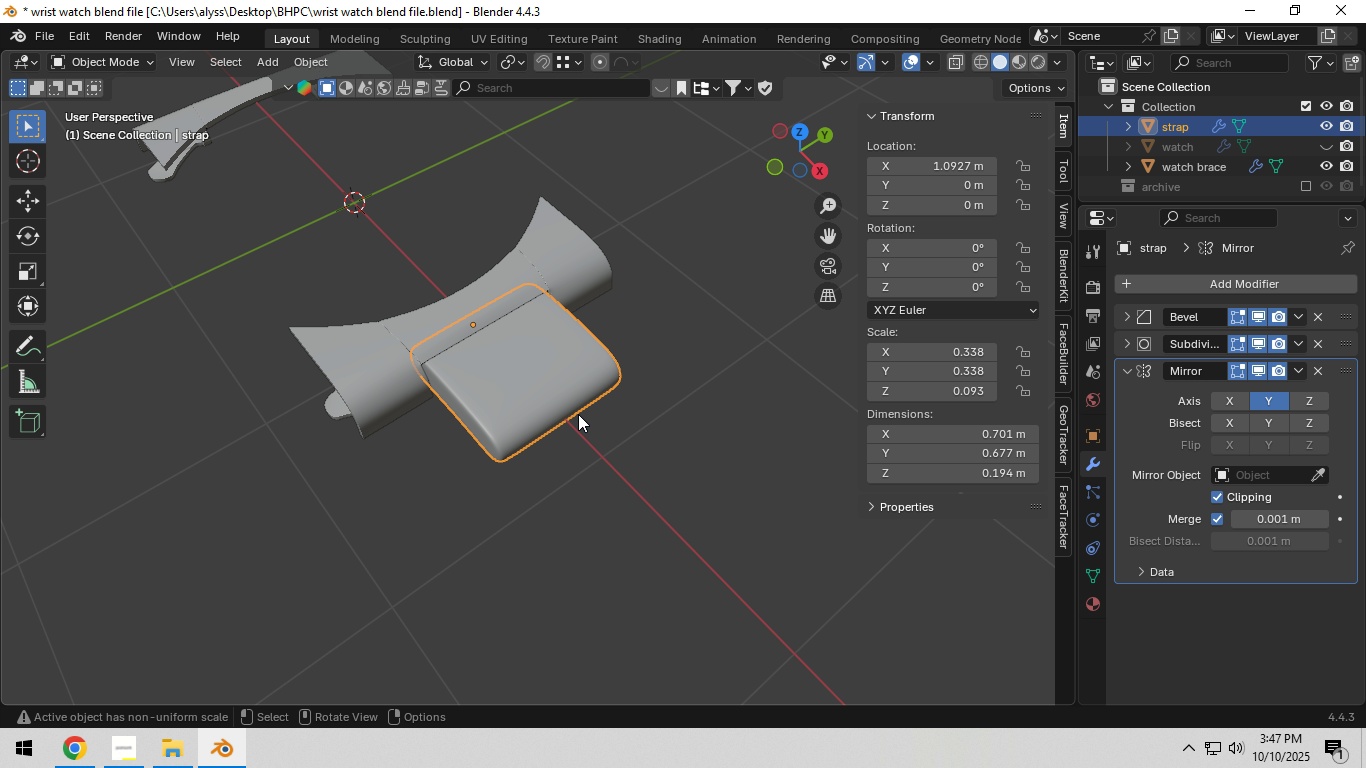 
hold_key(key=ShiftLeft, duration=0.5)
 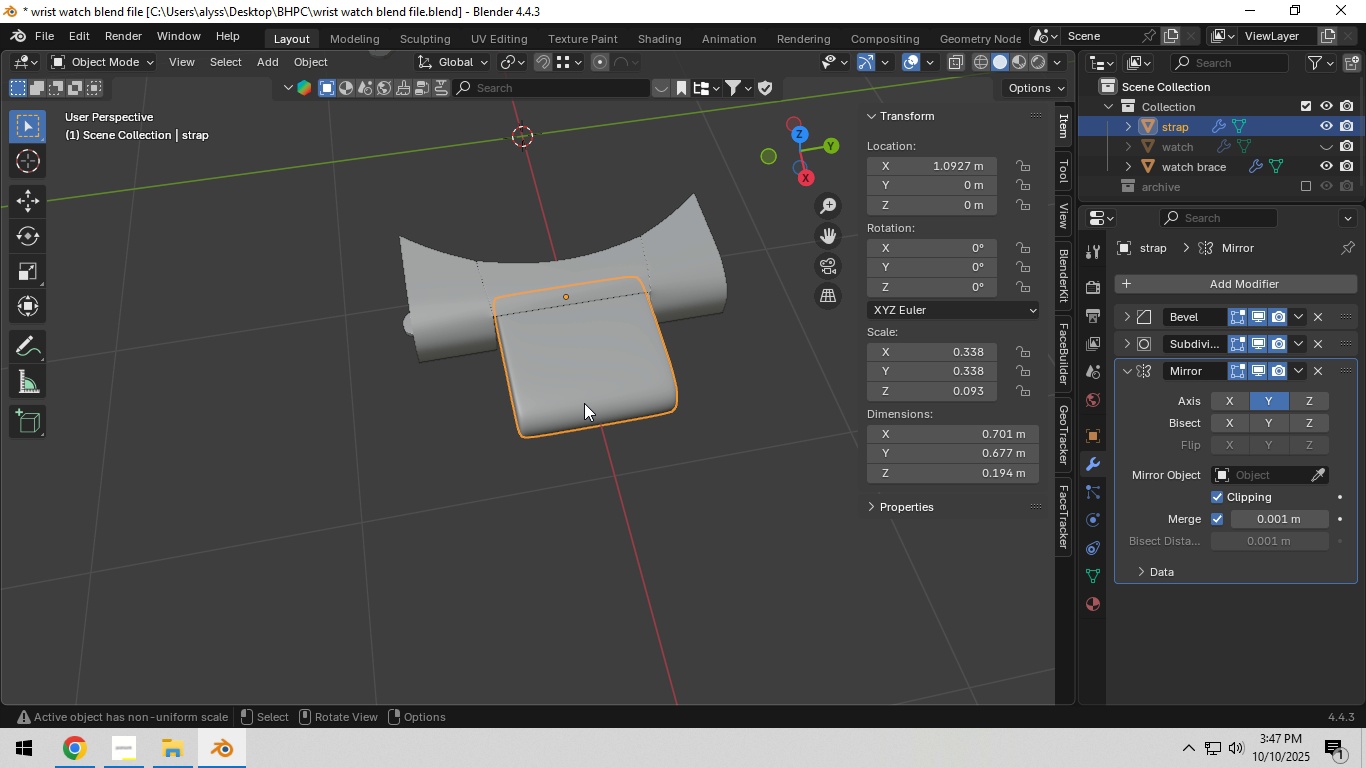 
key(Tab)
 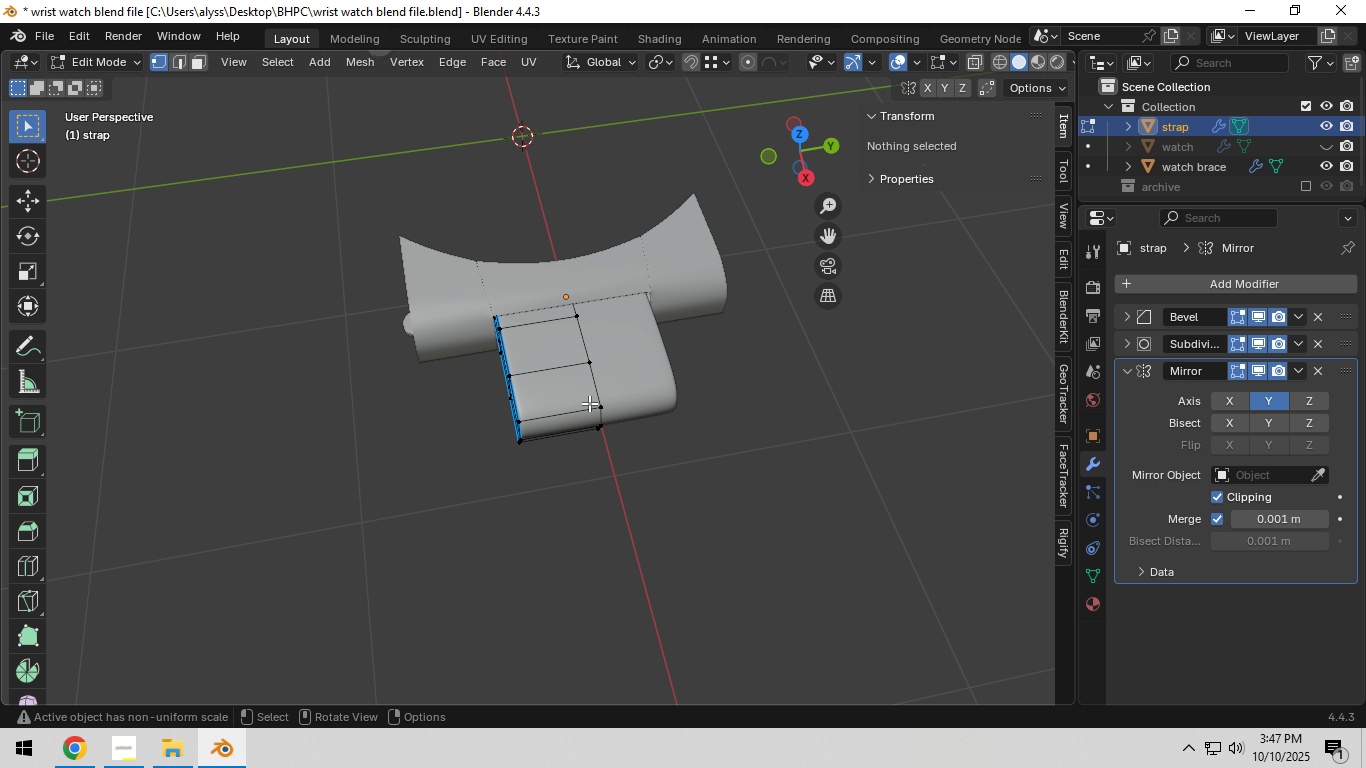 
key(A)
 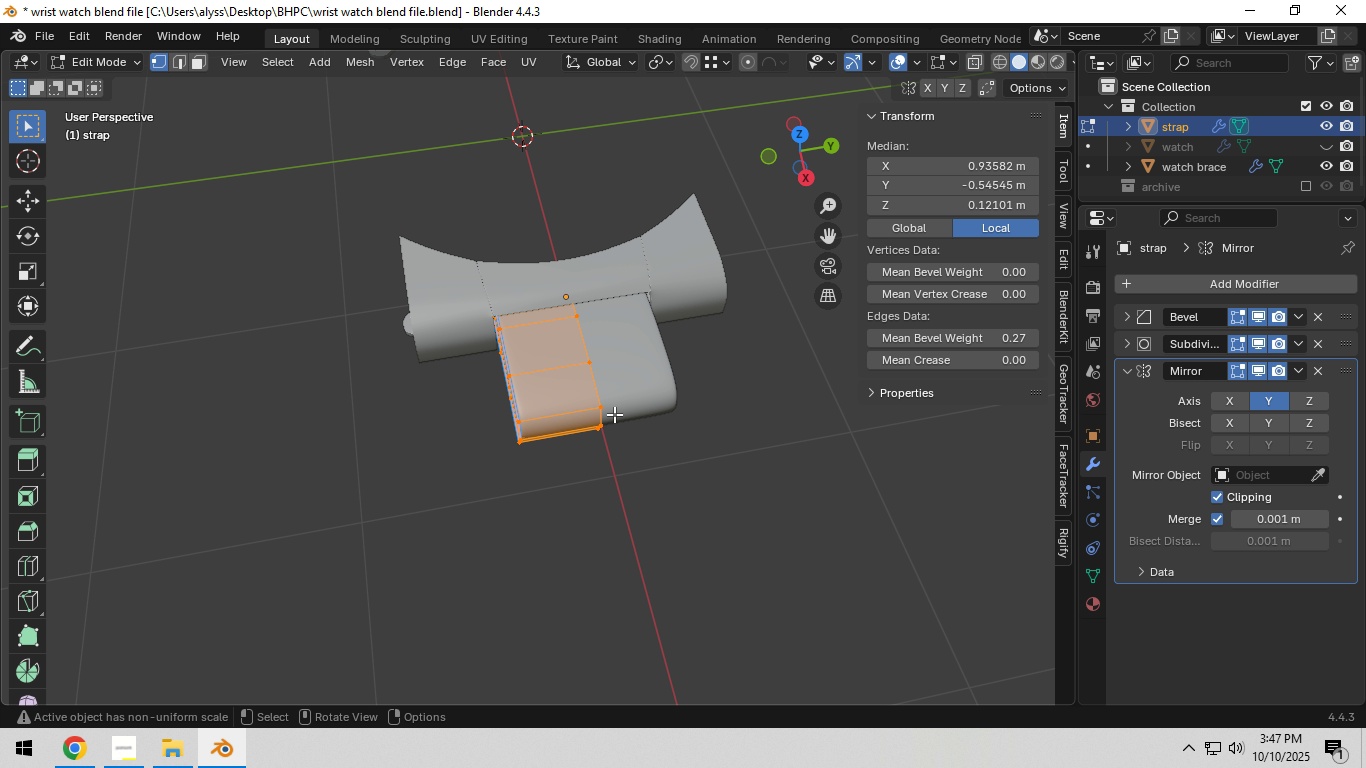 
key(Backquote)
 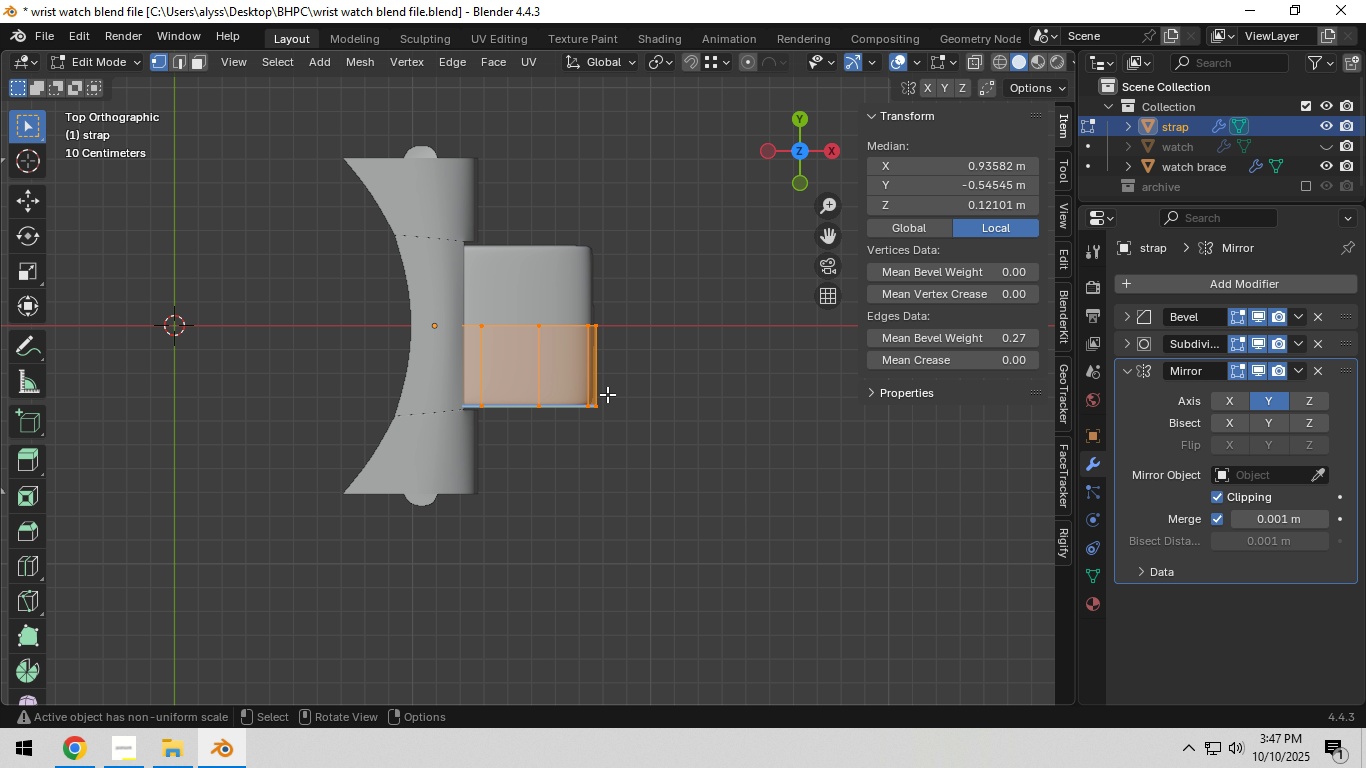 
key(Shift+ShiftLeft)
 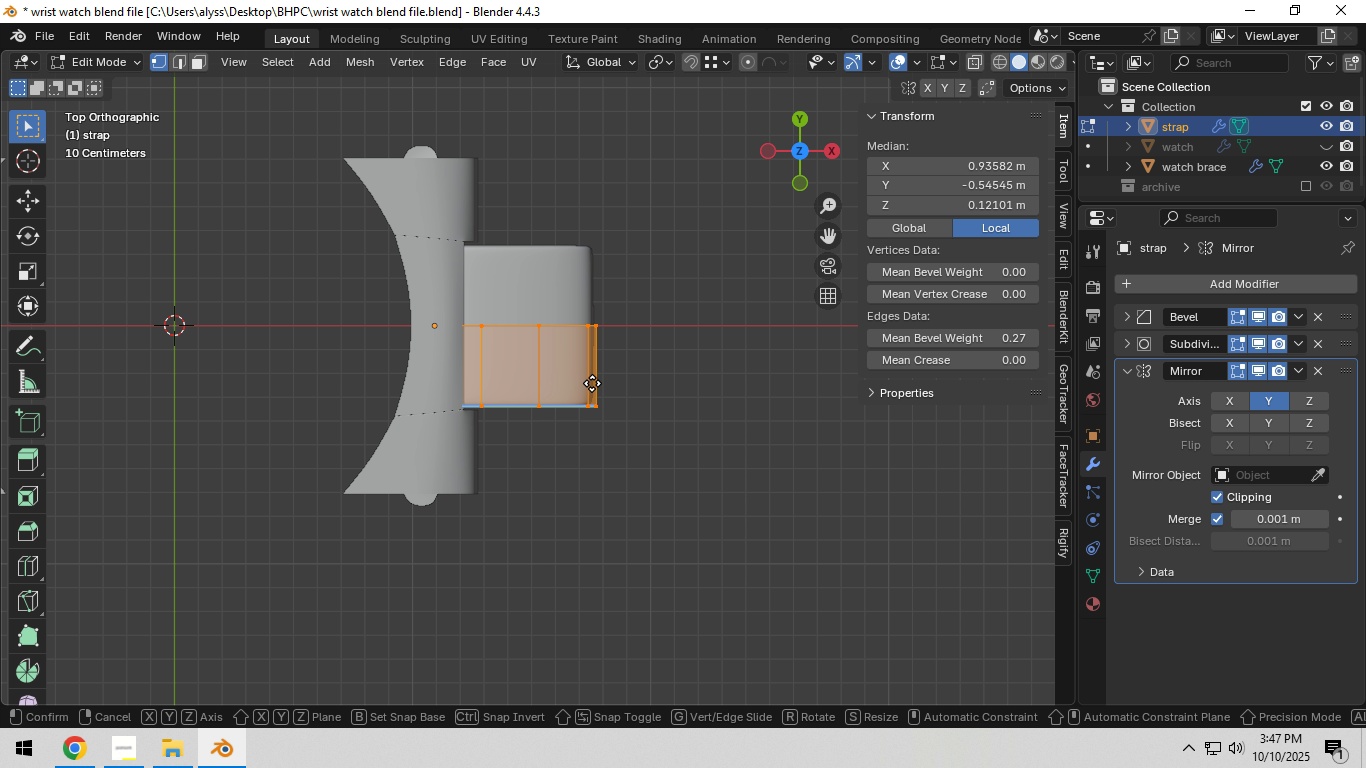 
key(Shift+D)
 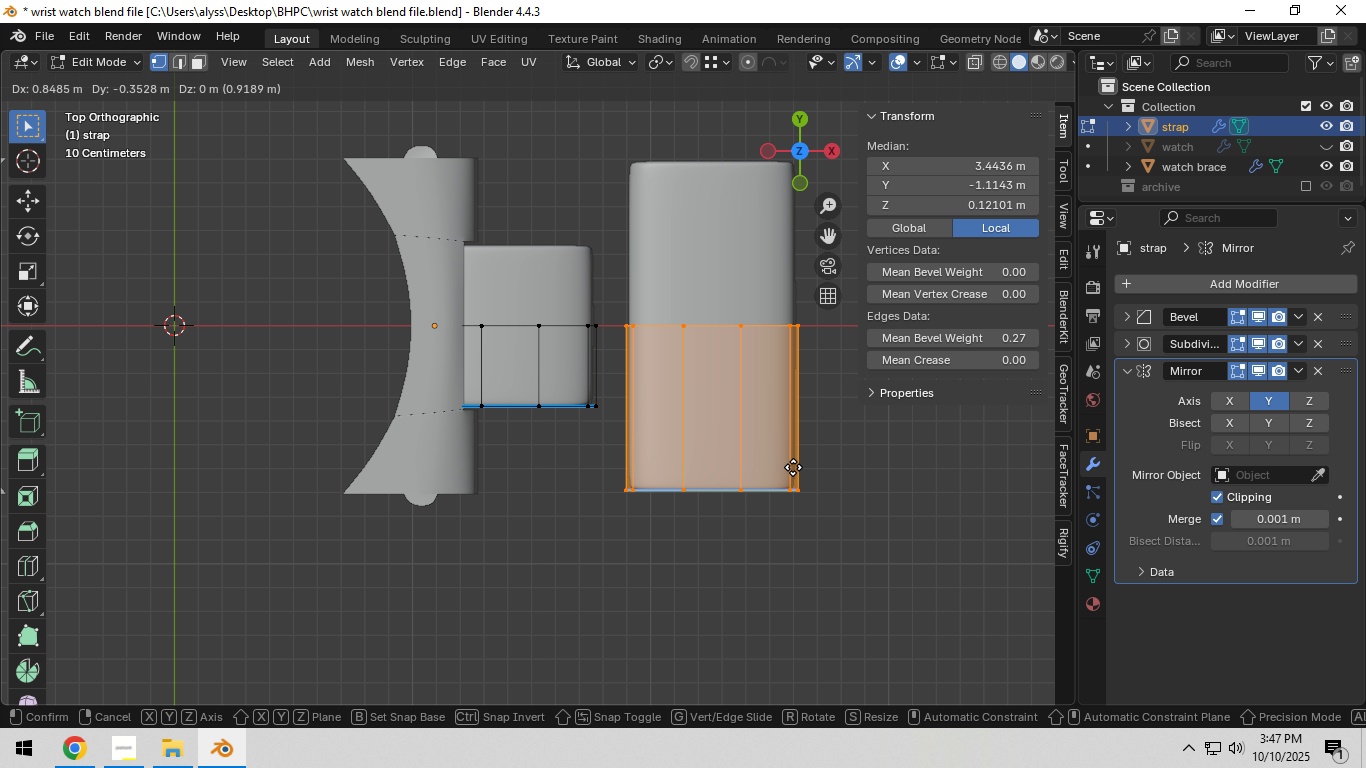 
wait(5.61)
 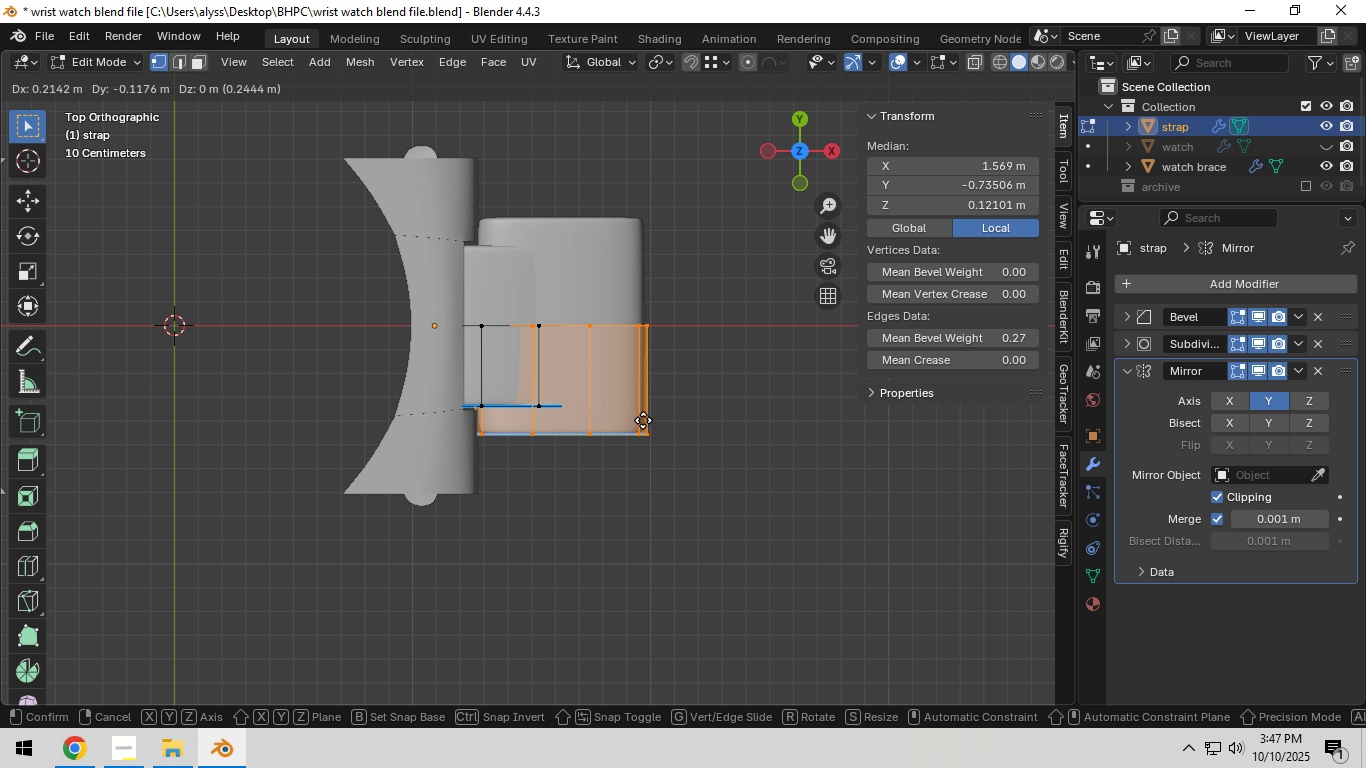 
left_click([793, 467])
 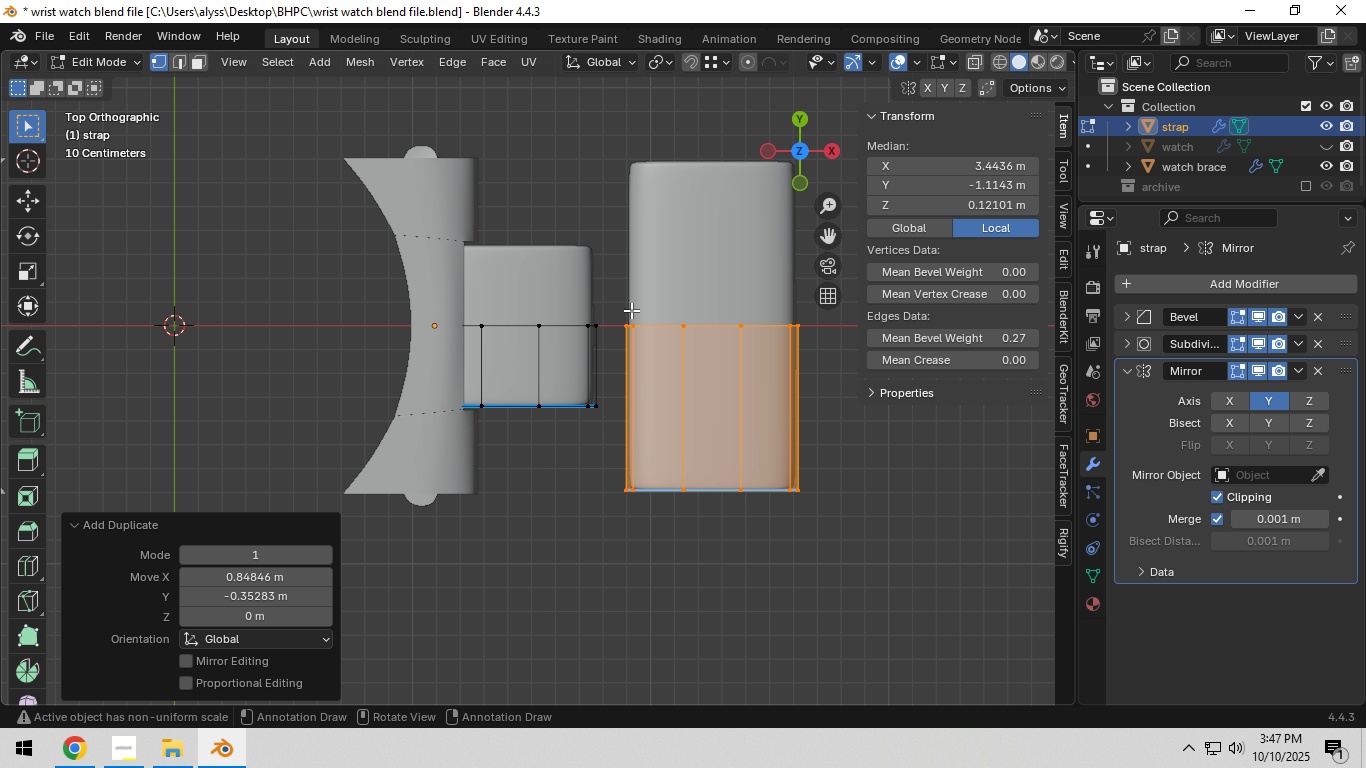 
type(zx)
 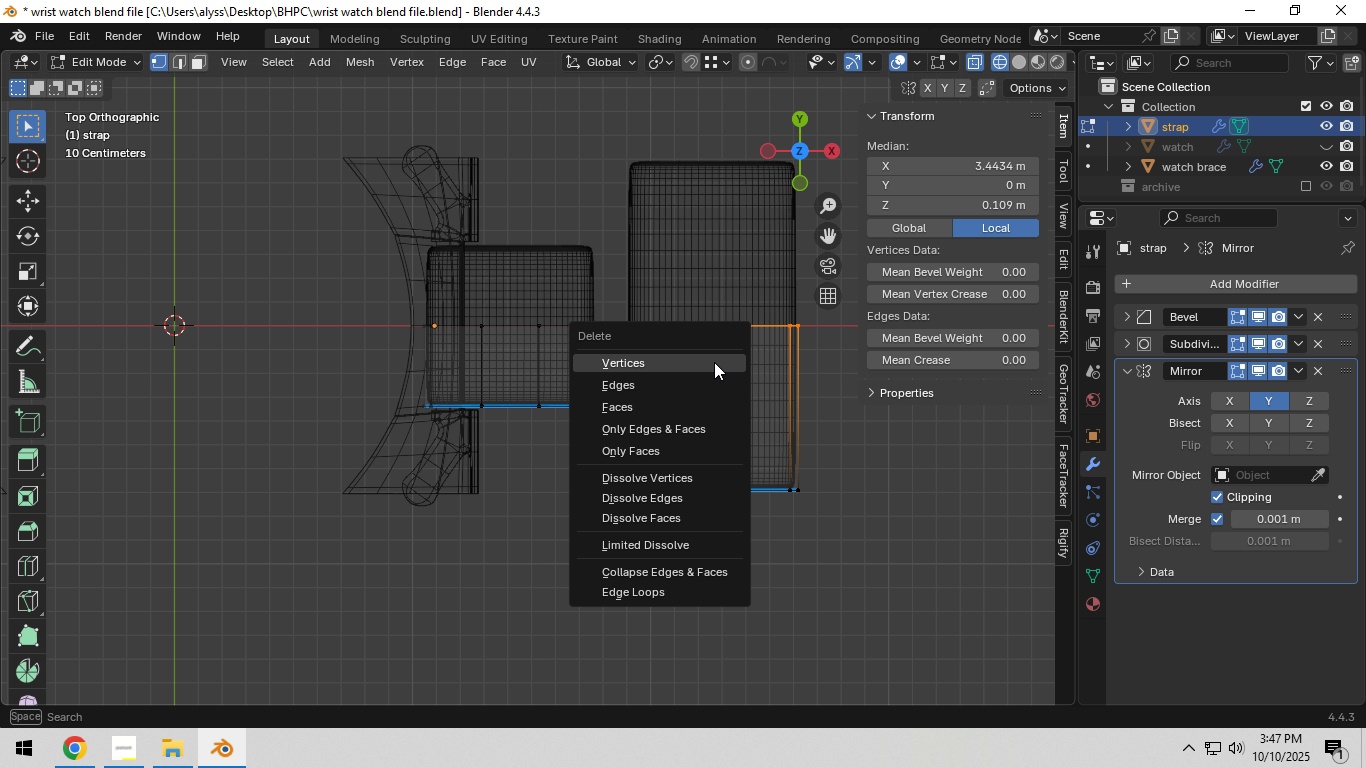 
left_click_drag(start_coordinate=[609, 298], to_coordinate=[852, 363])
 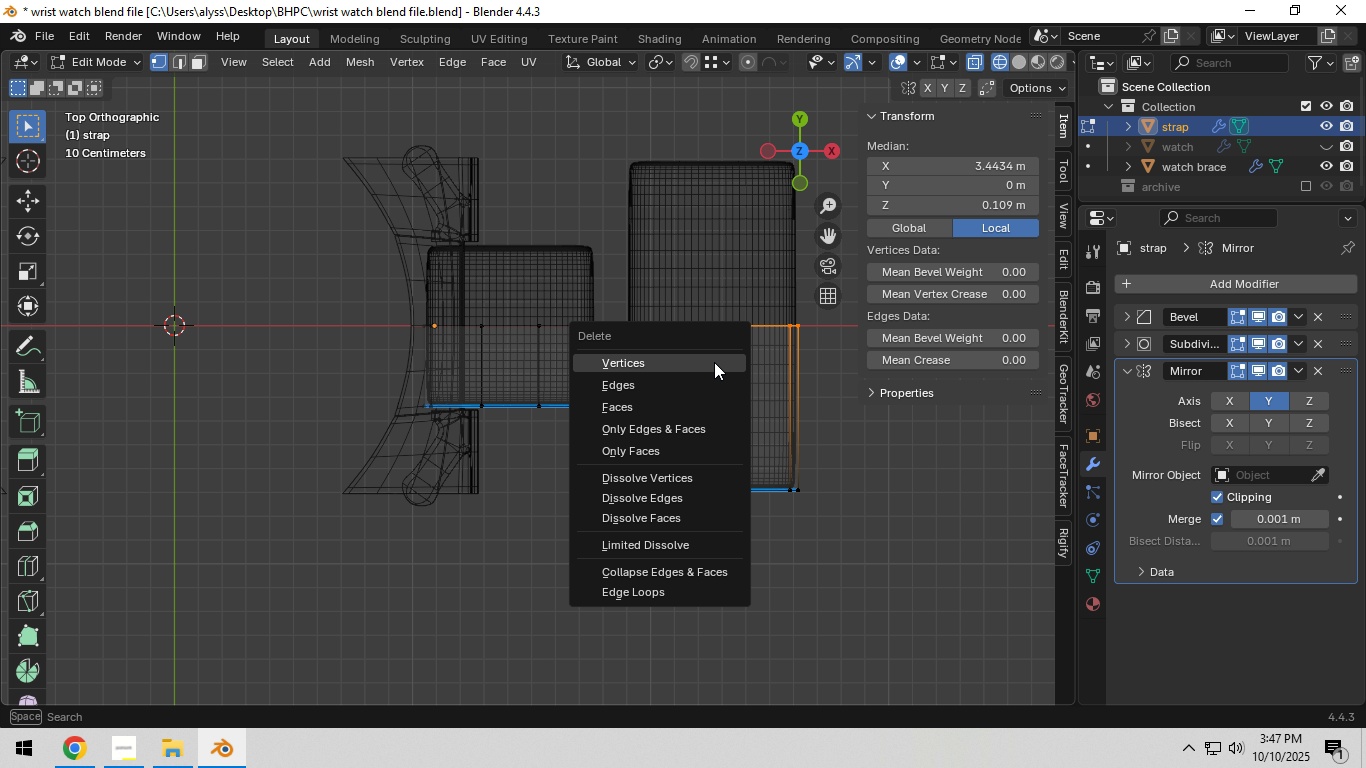 
left_click([714, 362])
 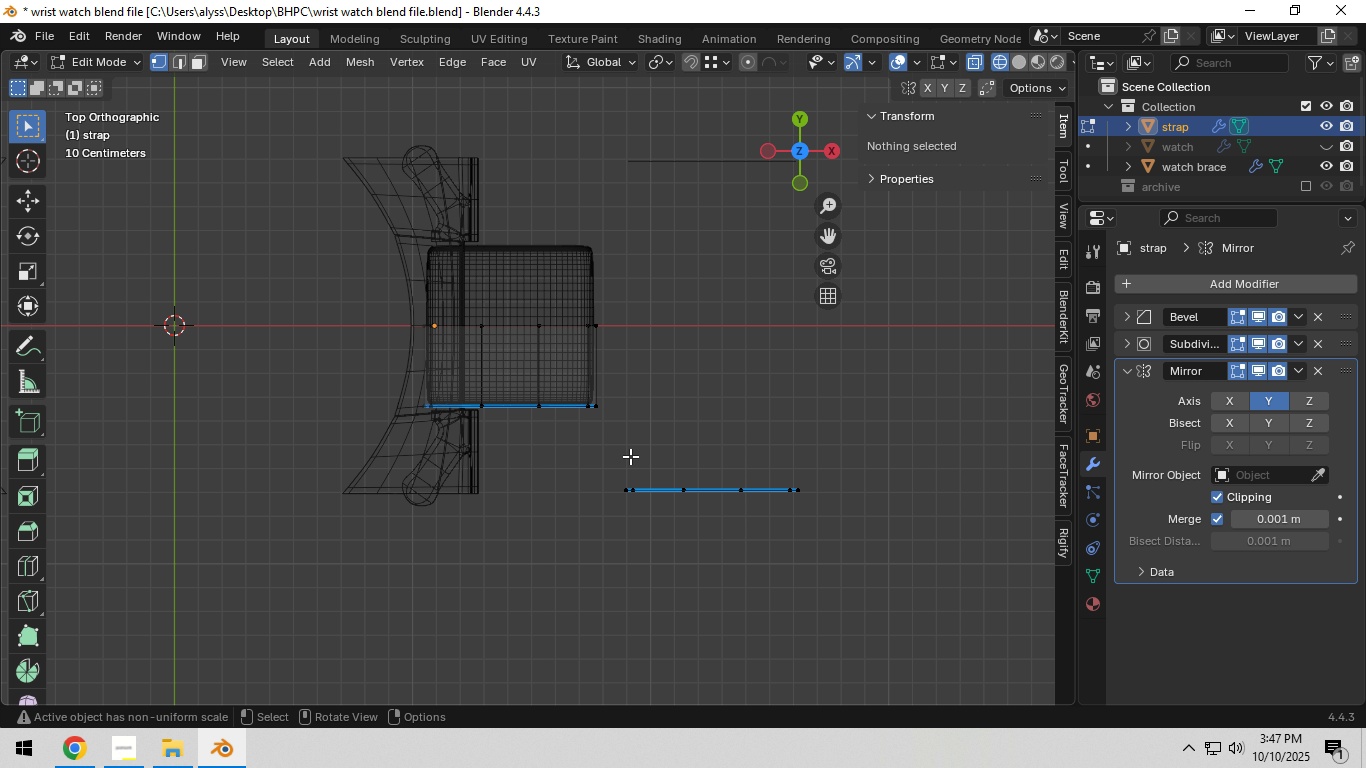 
left_click_drag(start_coordinate=[613, 468], to_coordinate=[858, 540])
 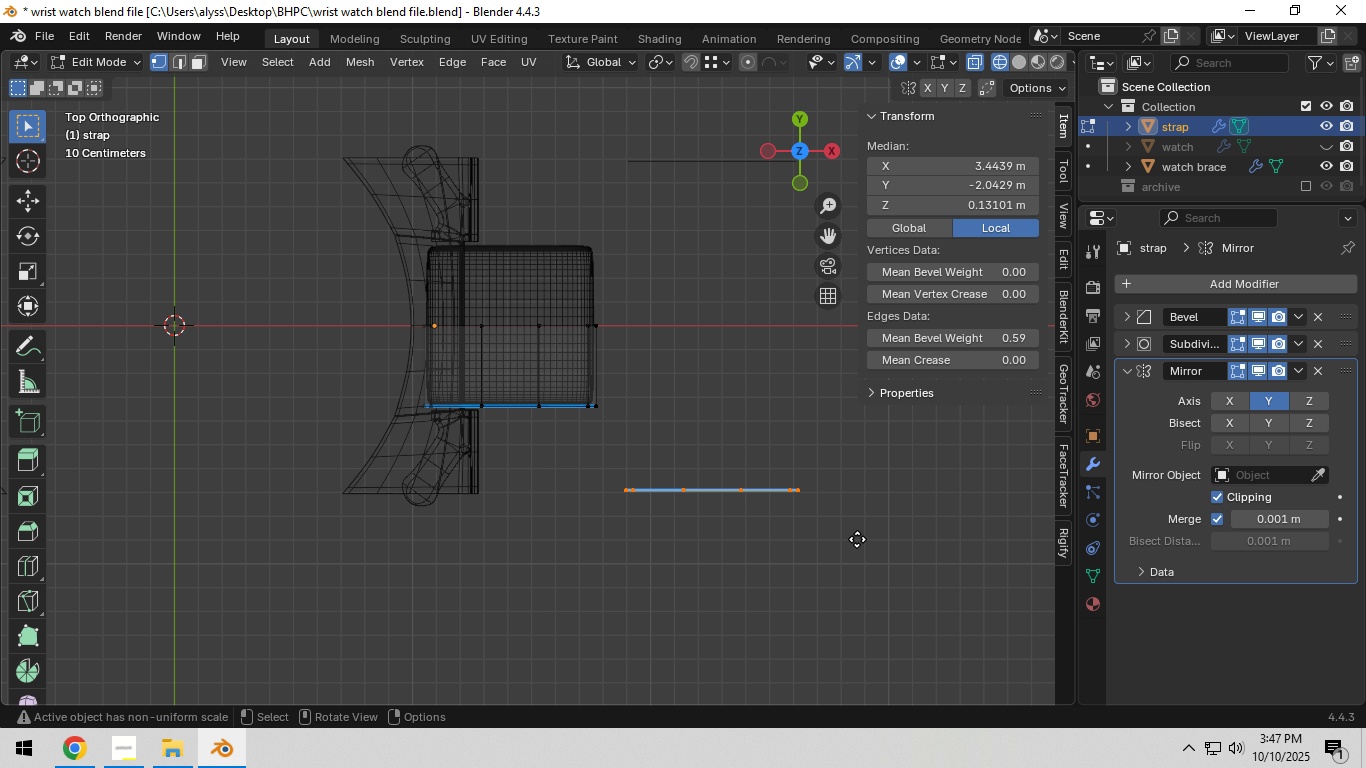 
type(ey)
 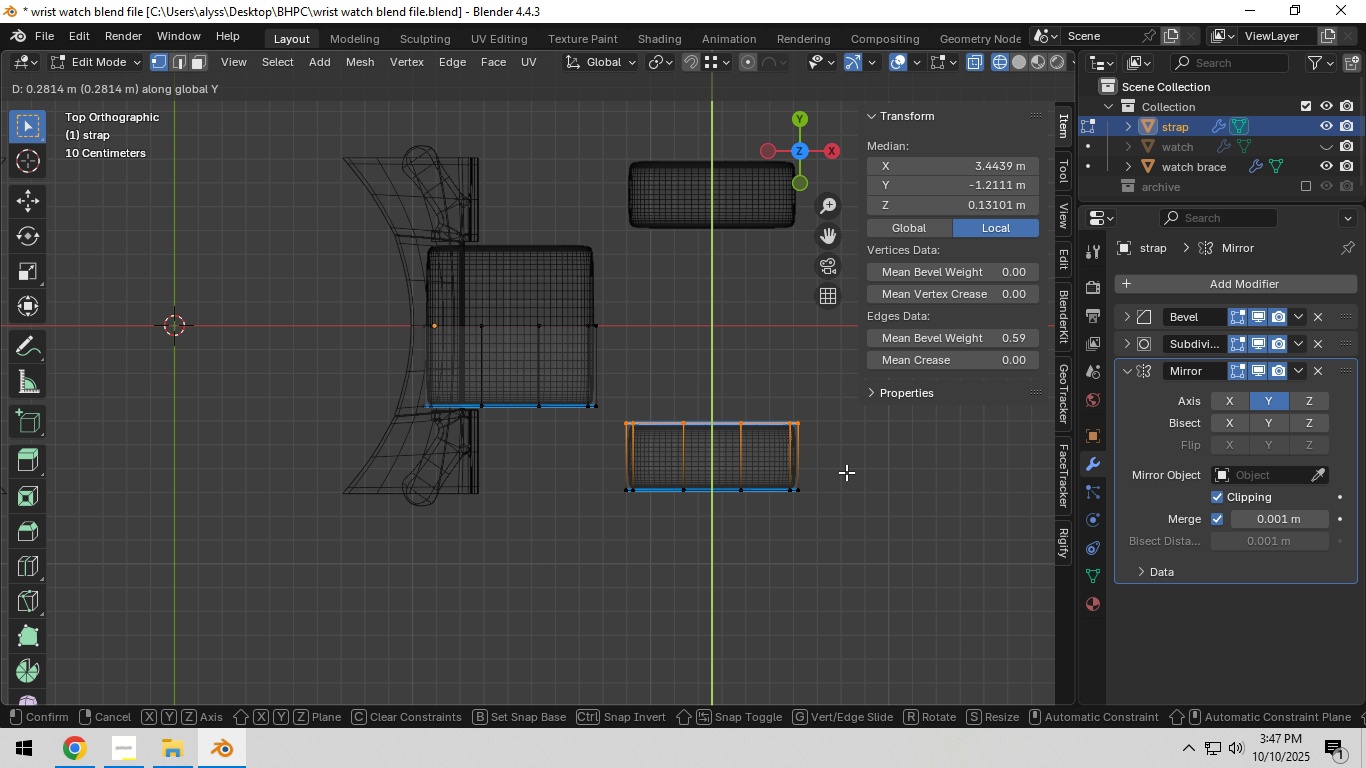 
left_click([846, 472])
 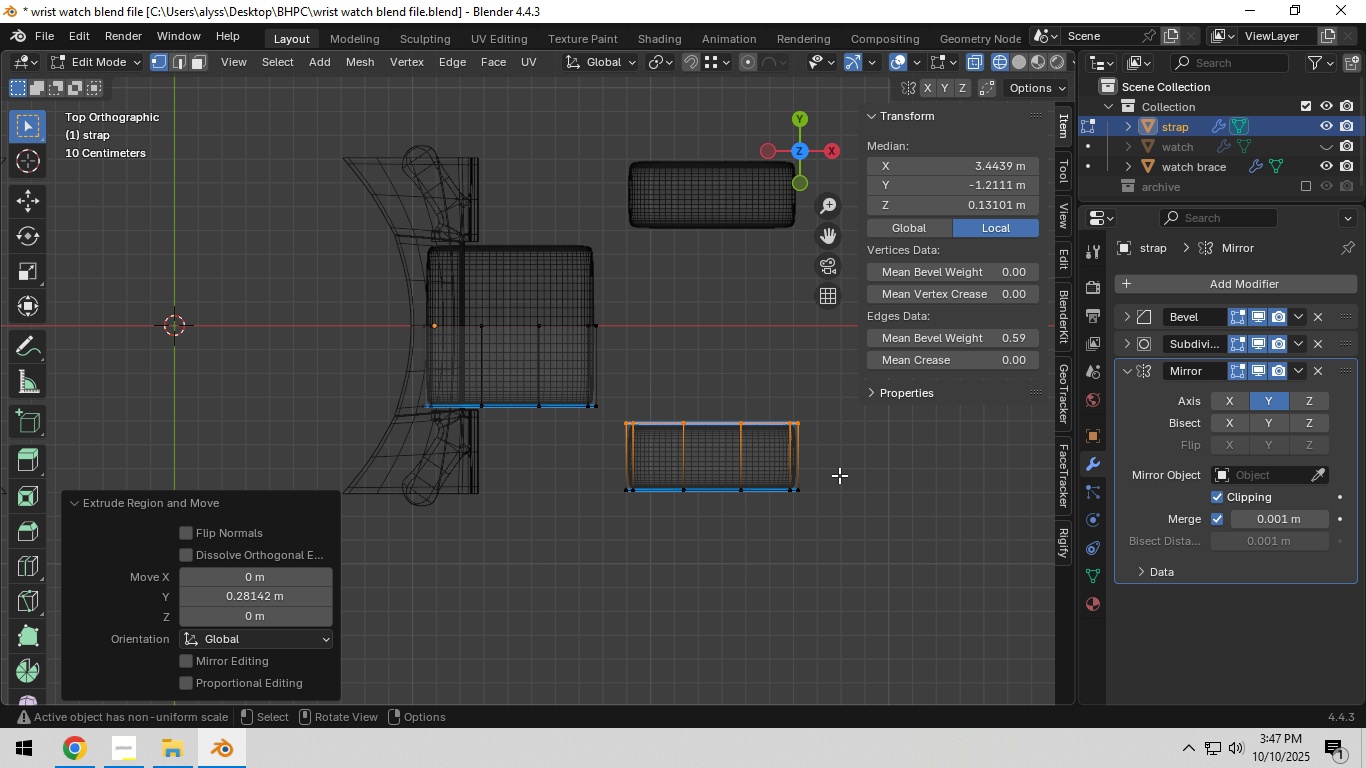 
hold_key(key=ShiftLeft, duration=0.46)
 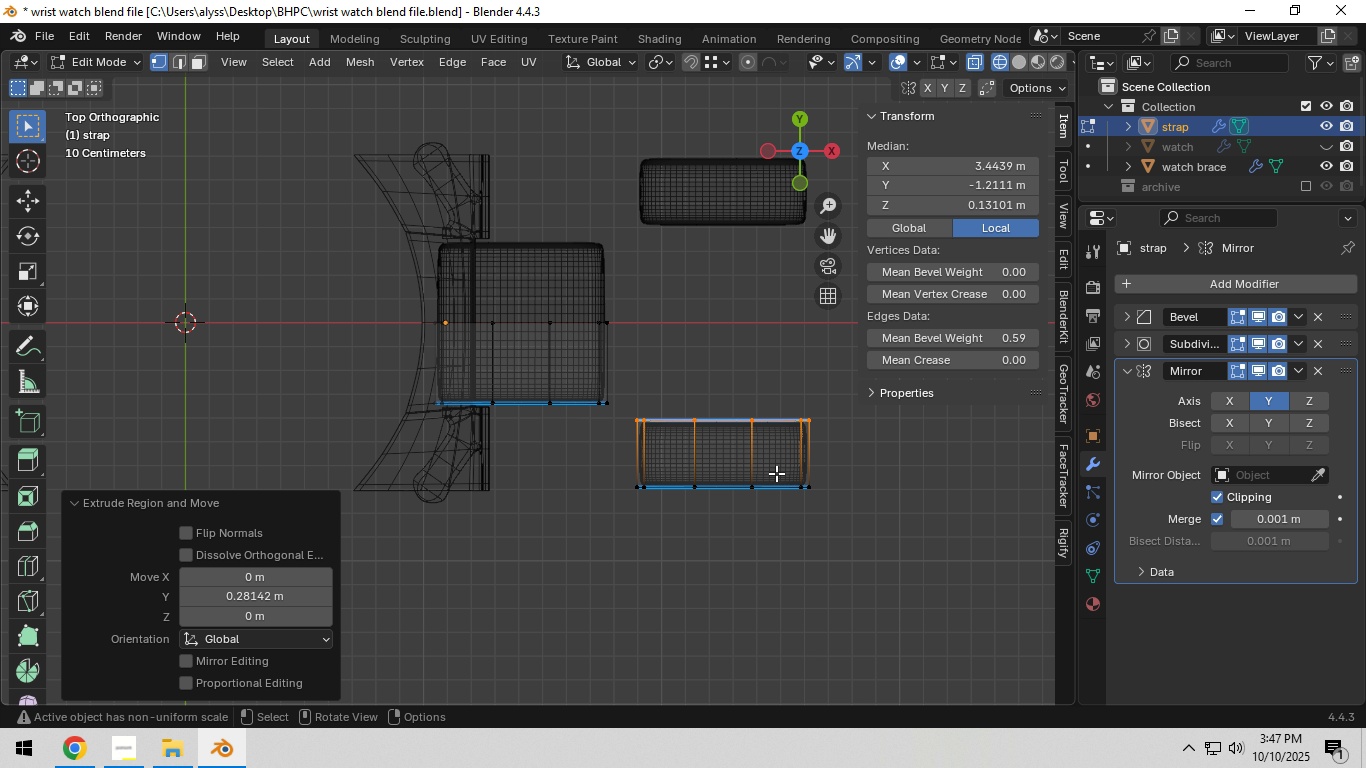 
type(lg)
 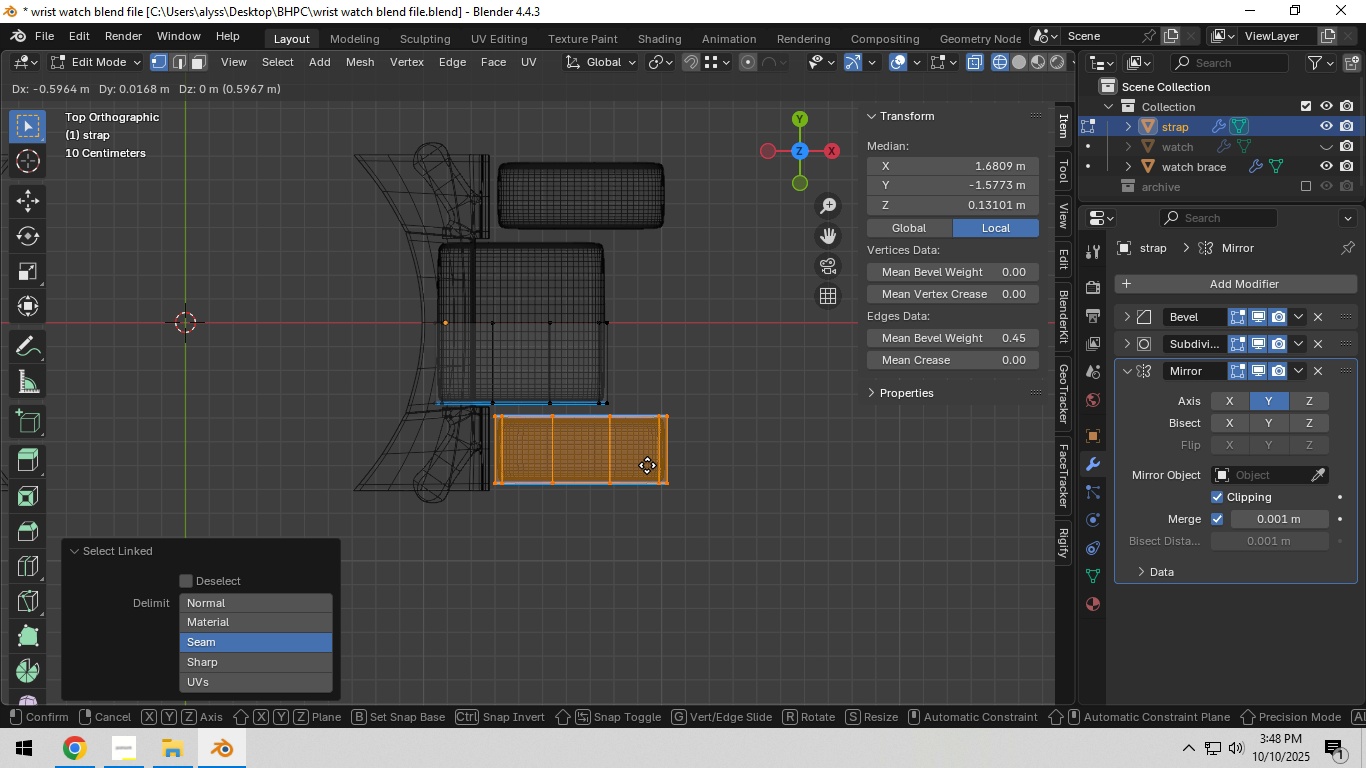 
left_click([648, 465])
 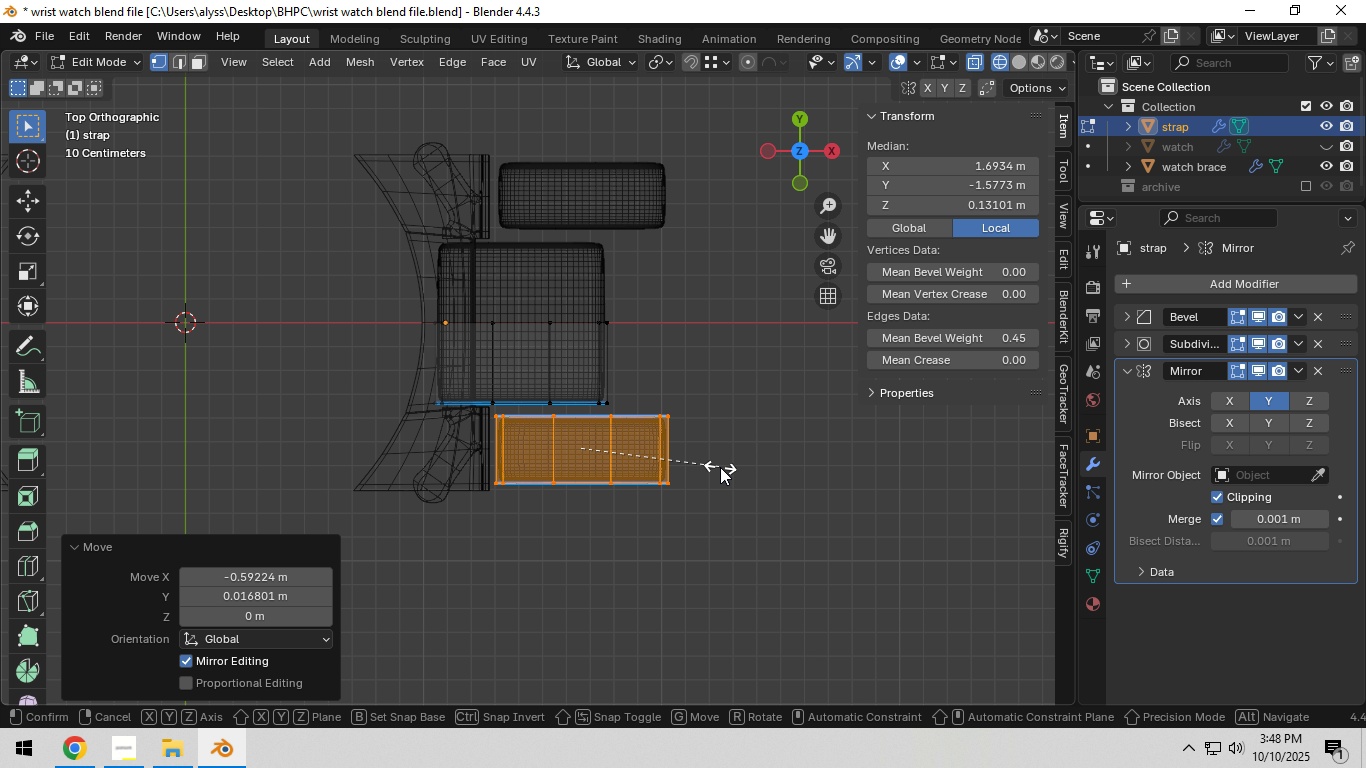 
type(sy)
 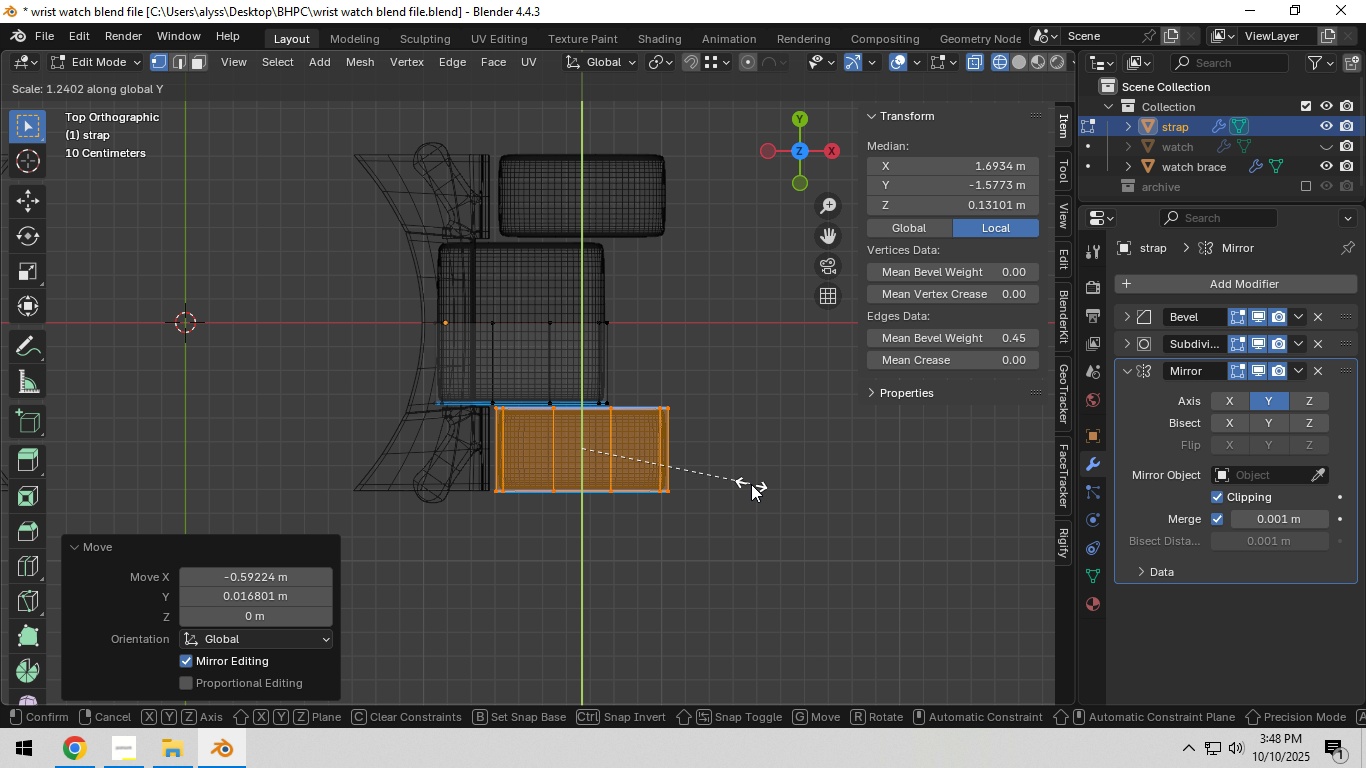 
wait(6.21)
 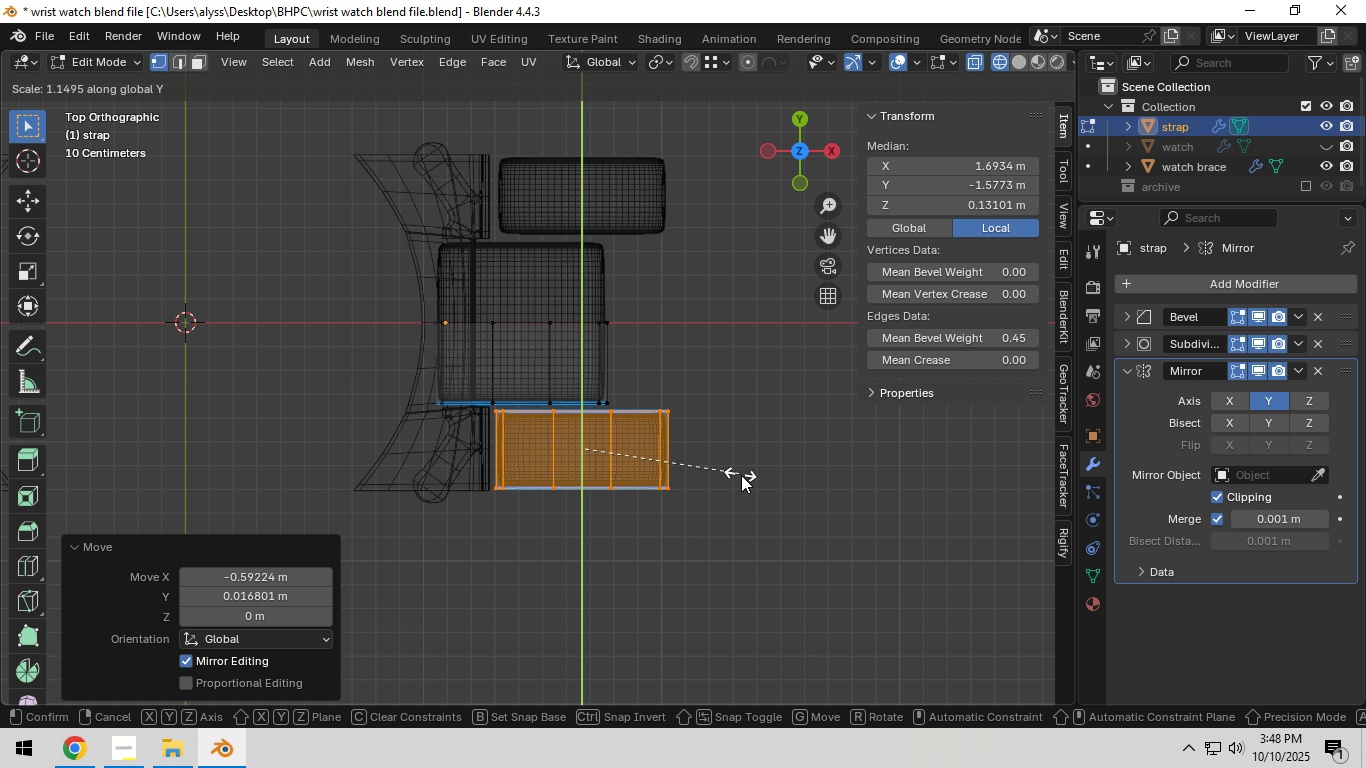 
double_click([760, 484])
 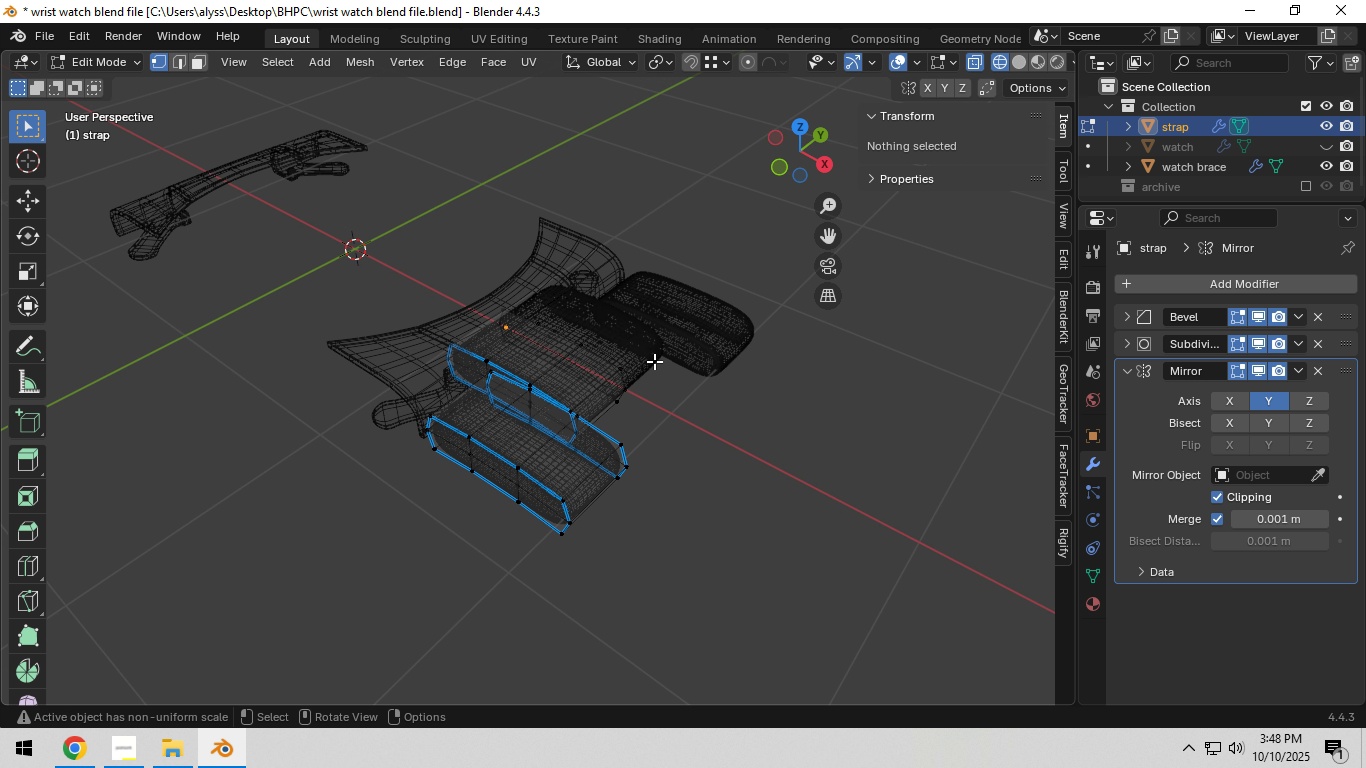 
key(Z)
 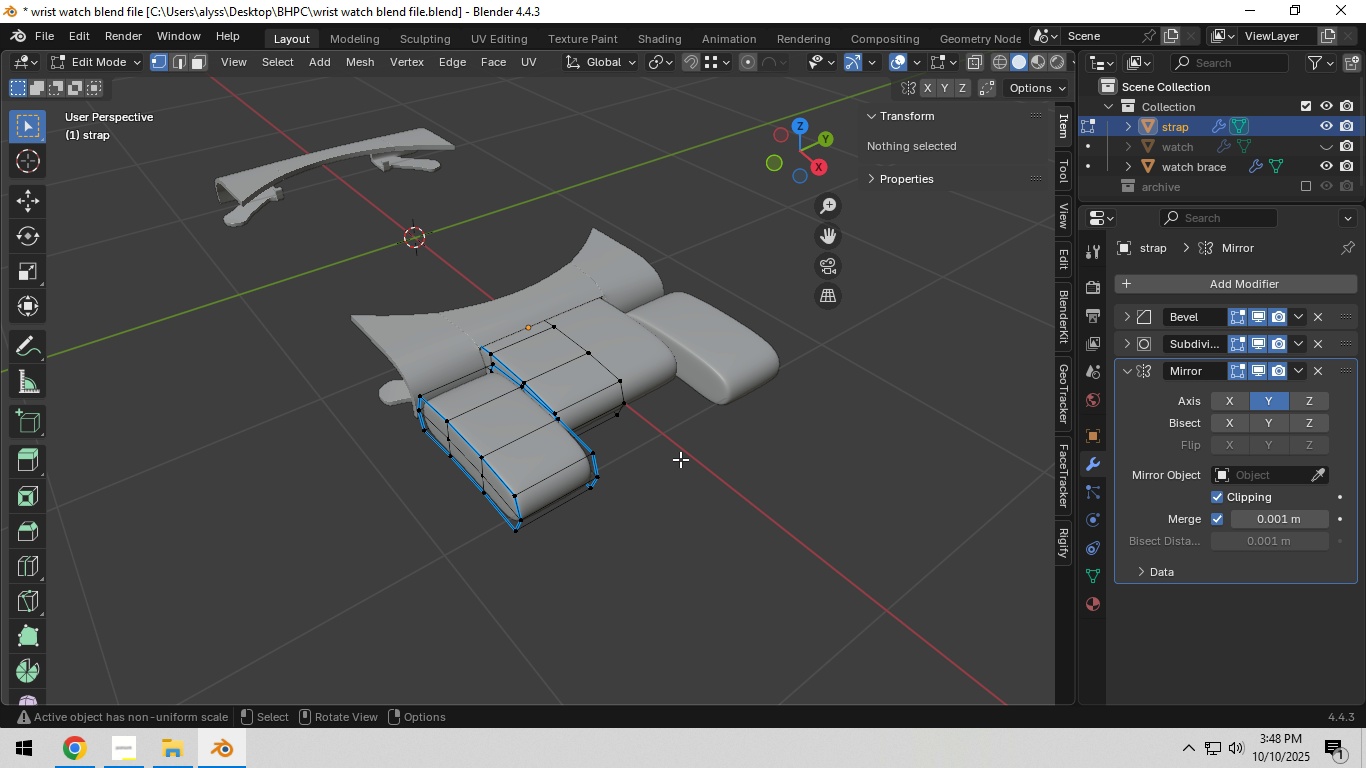 
key(Tab)
 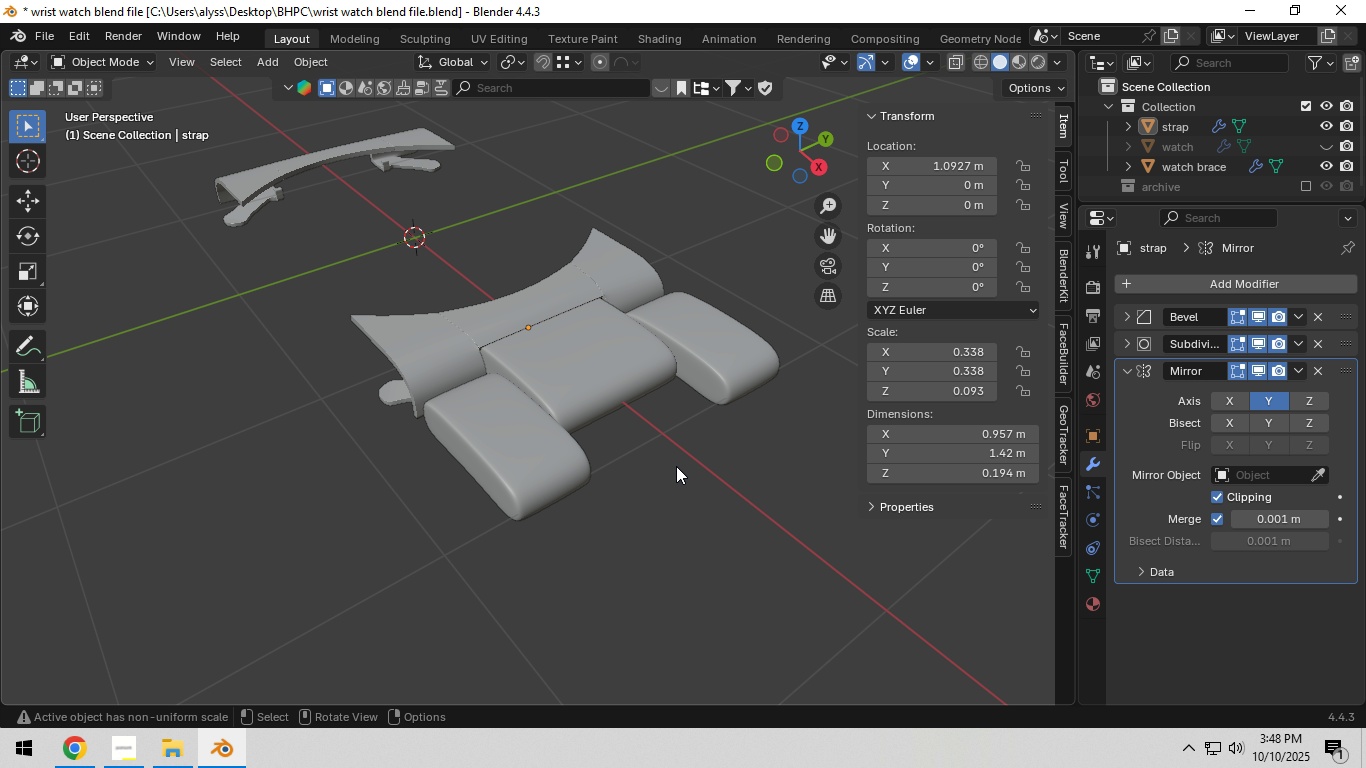 
left_click([677, 465])
 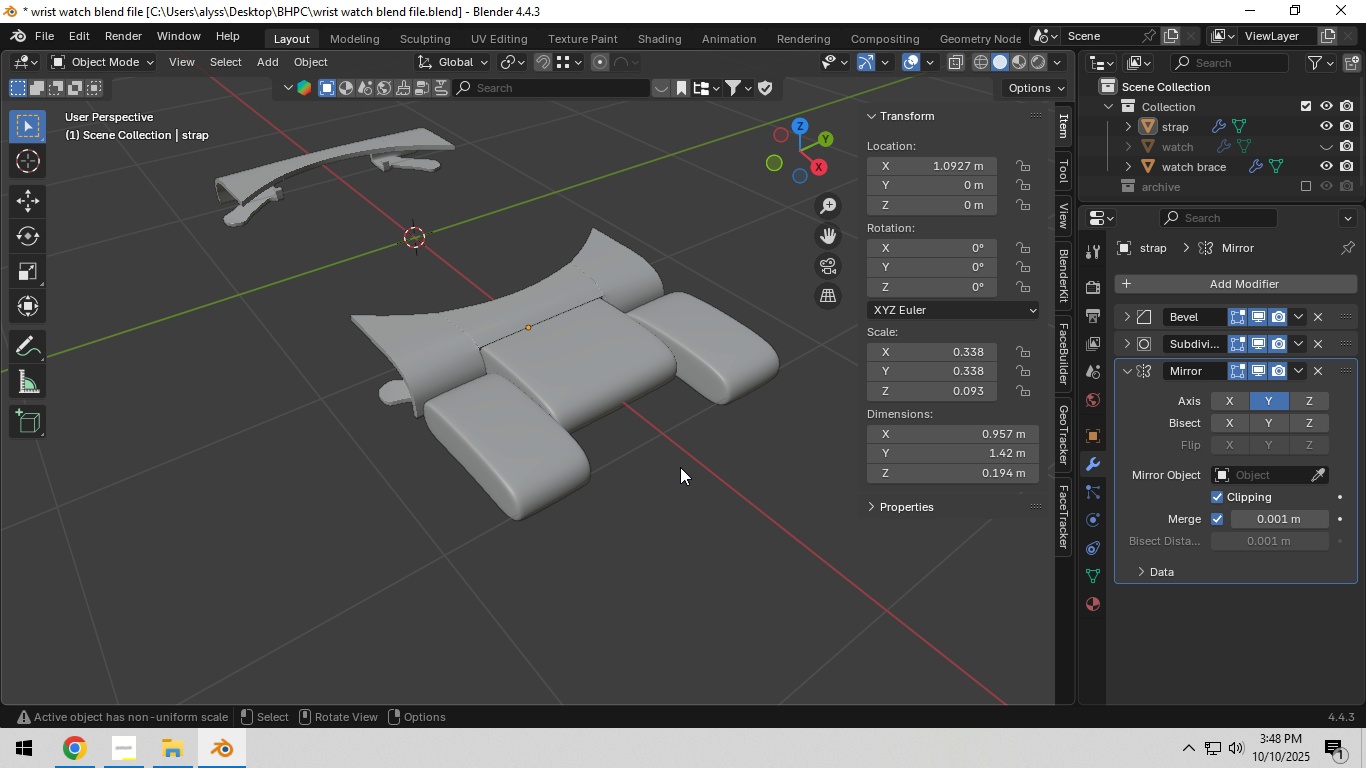 
key(Control+S)
 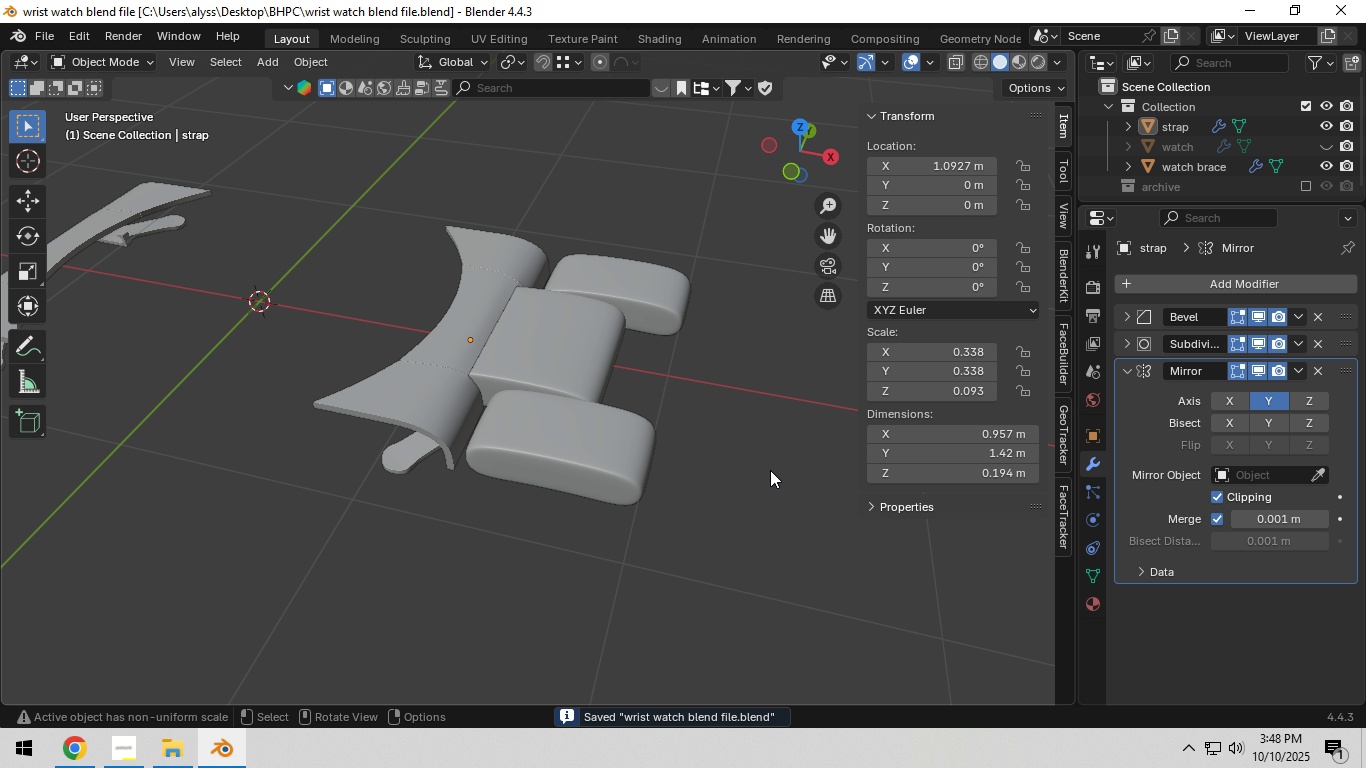 
hold_key(key=ShiftLeft, duration=0.35)
 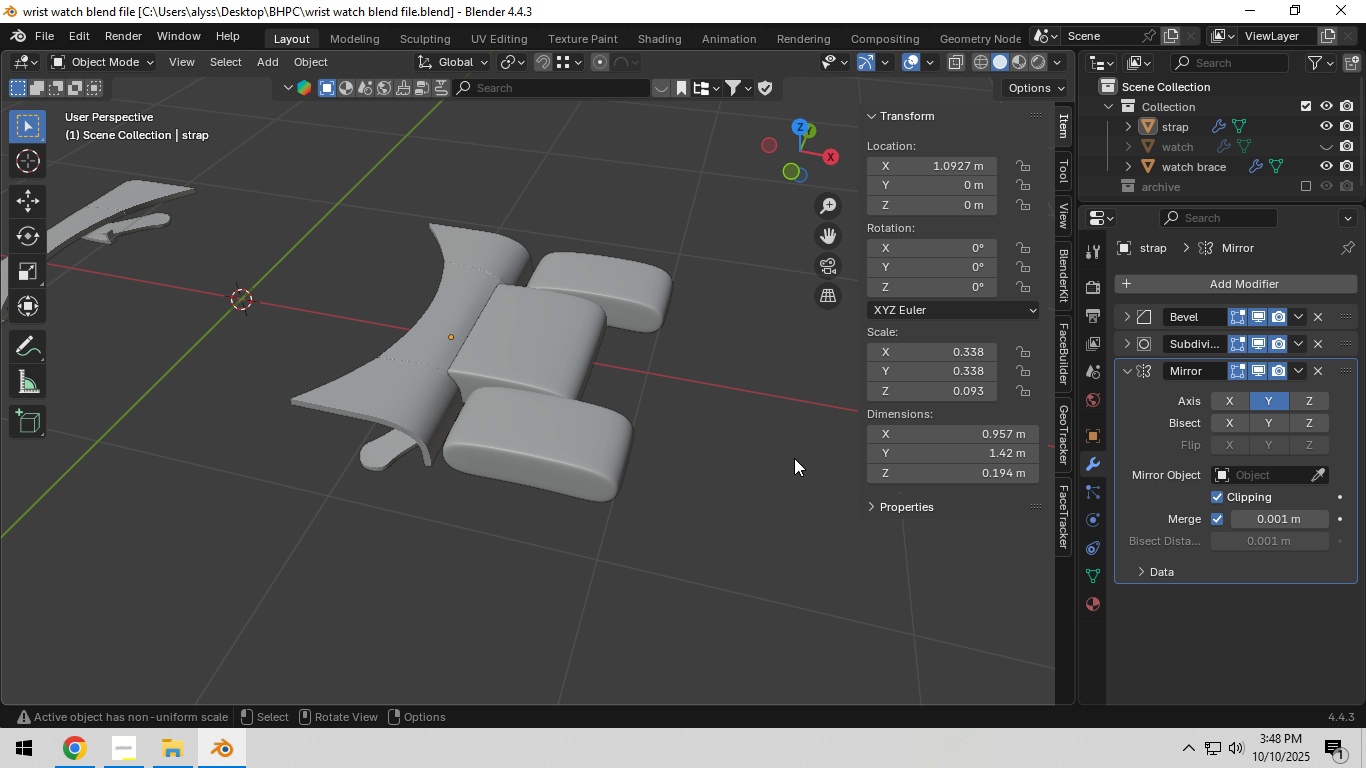 
key(Control+N)
 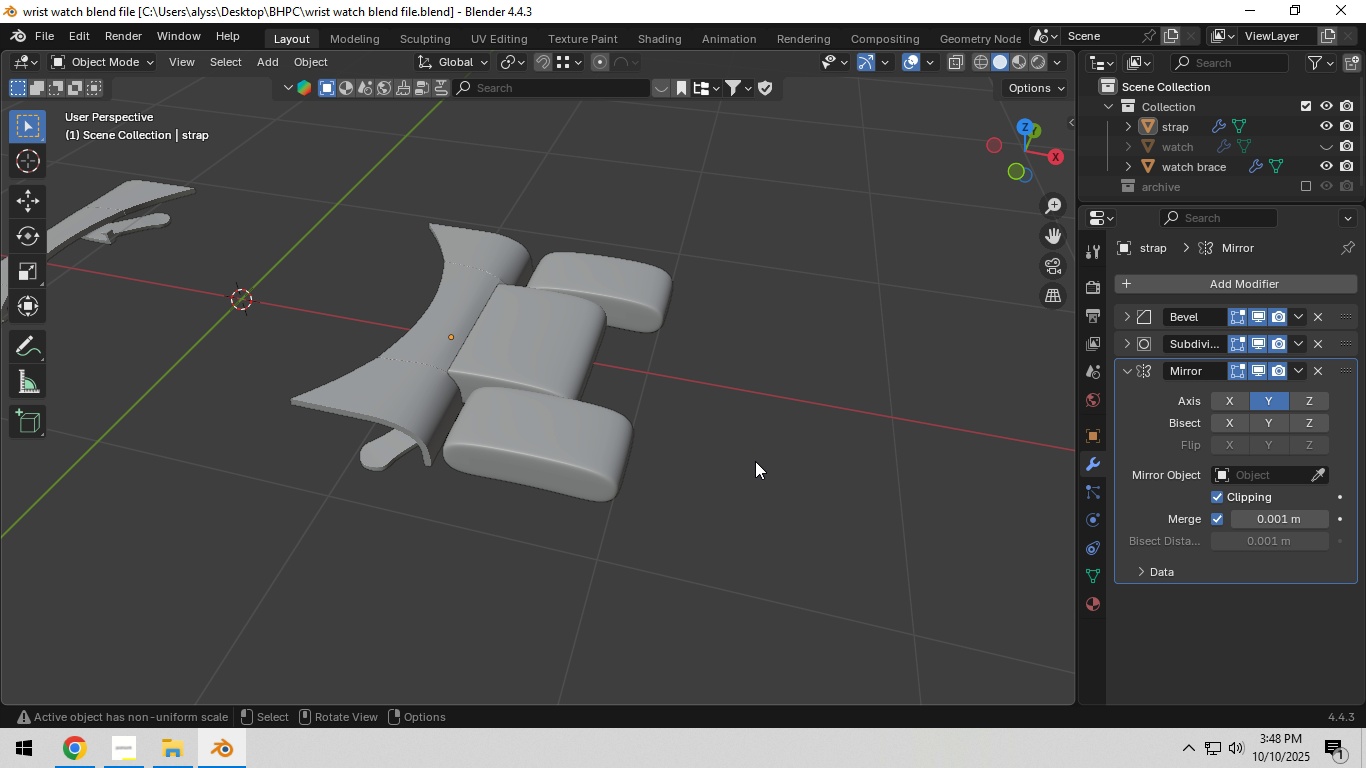 
left_click([758, 461])
 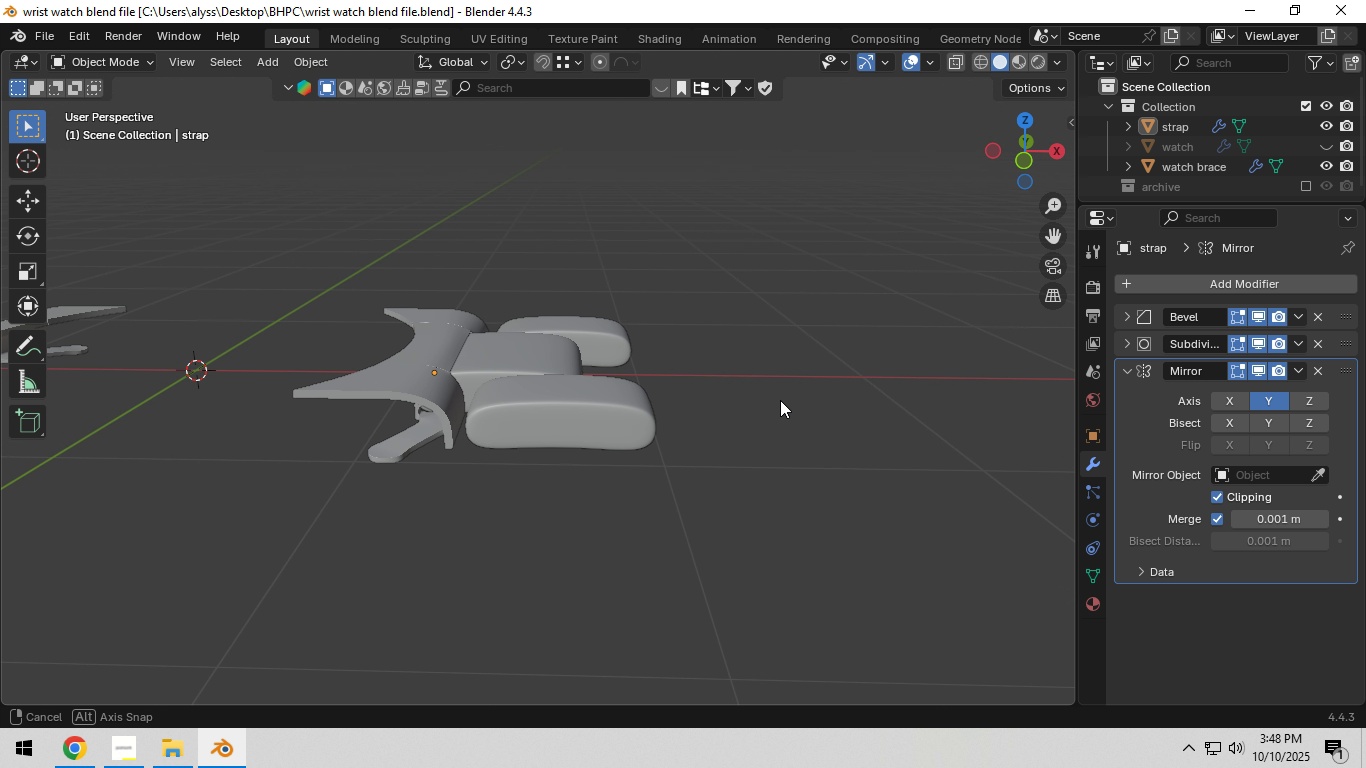 
scroll: coordinate [743, 408], scroll_direction: up, amount: 2.0
 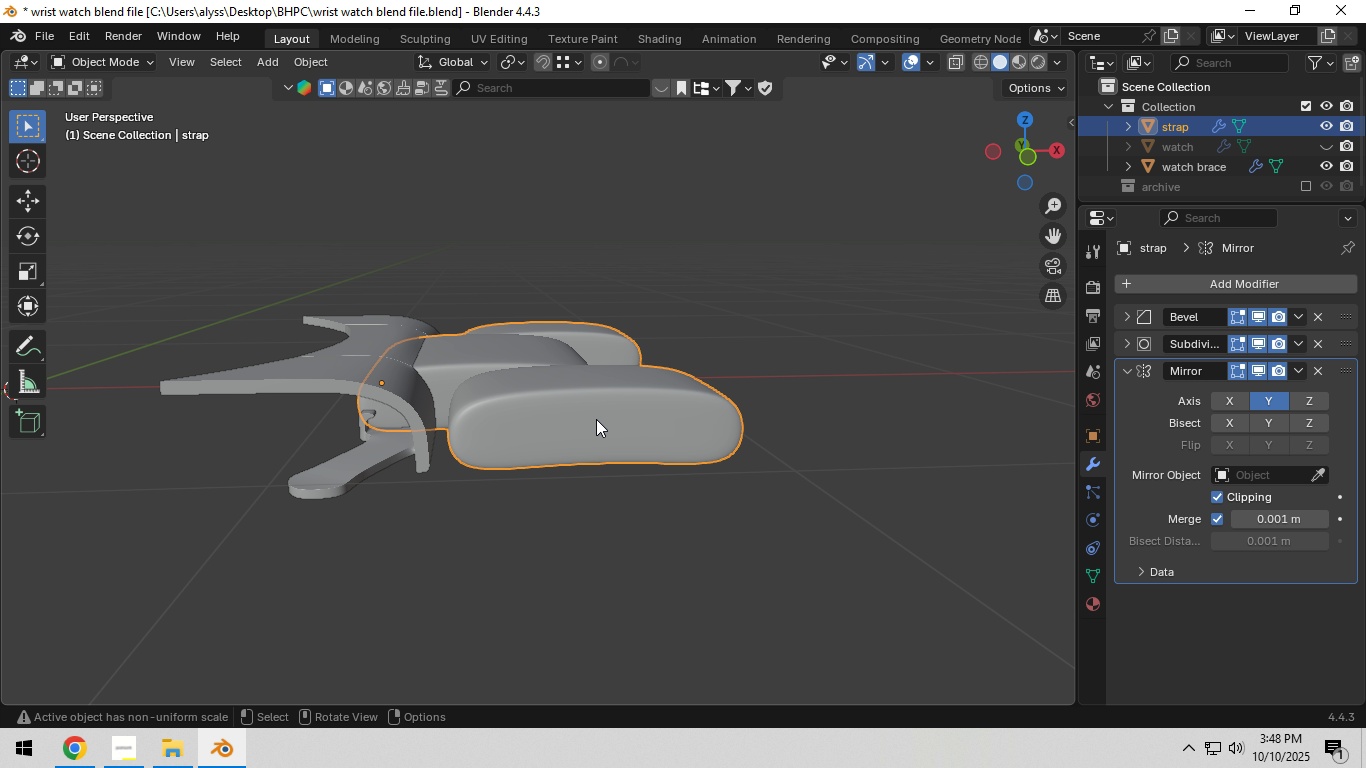 
left_click([596, 420])
 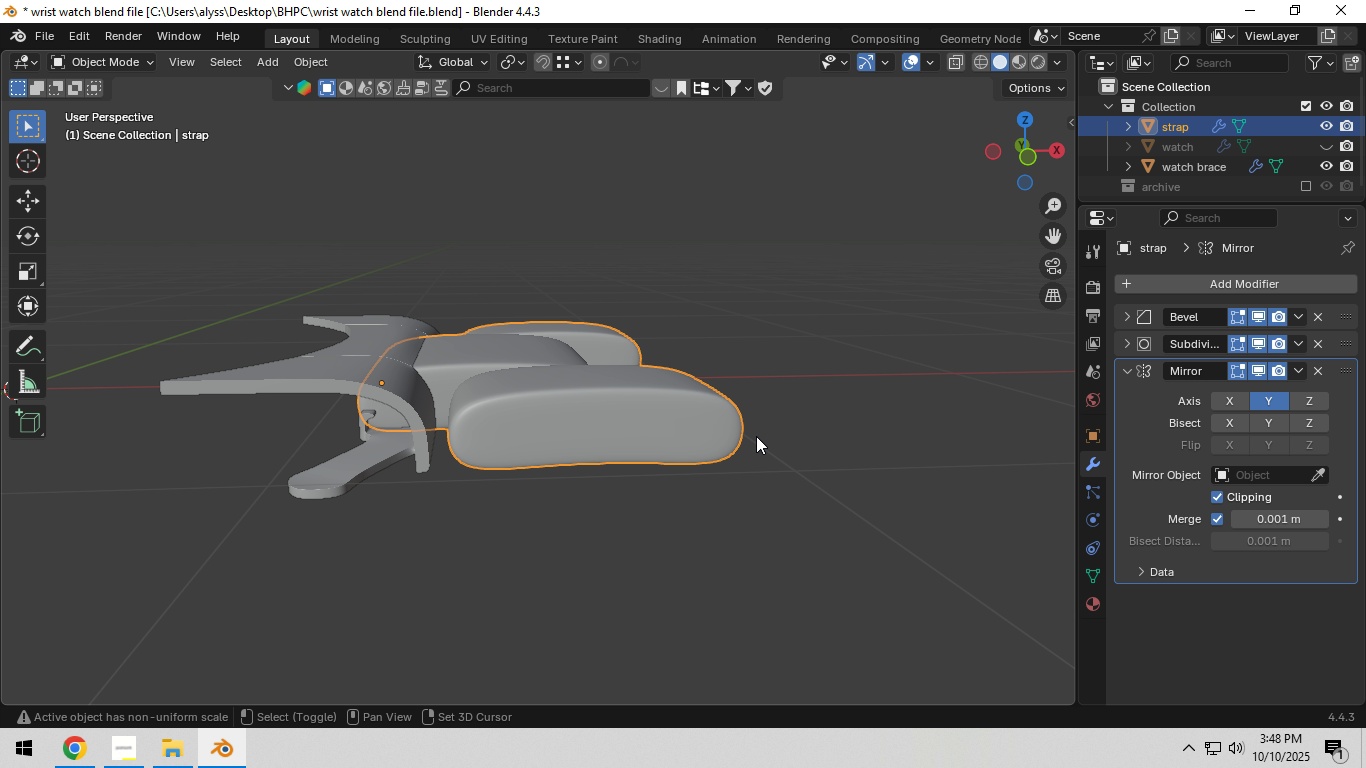 
hold_key(key=ShiftLeft, duration=0.38)
 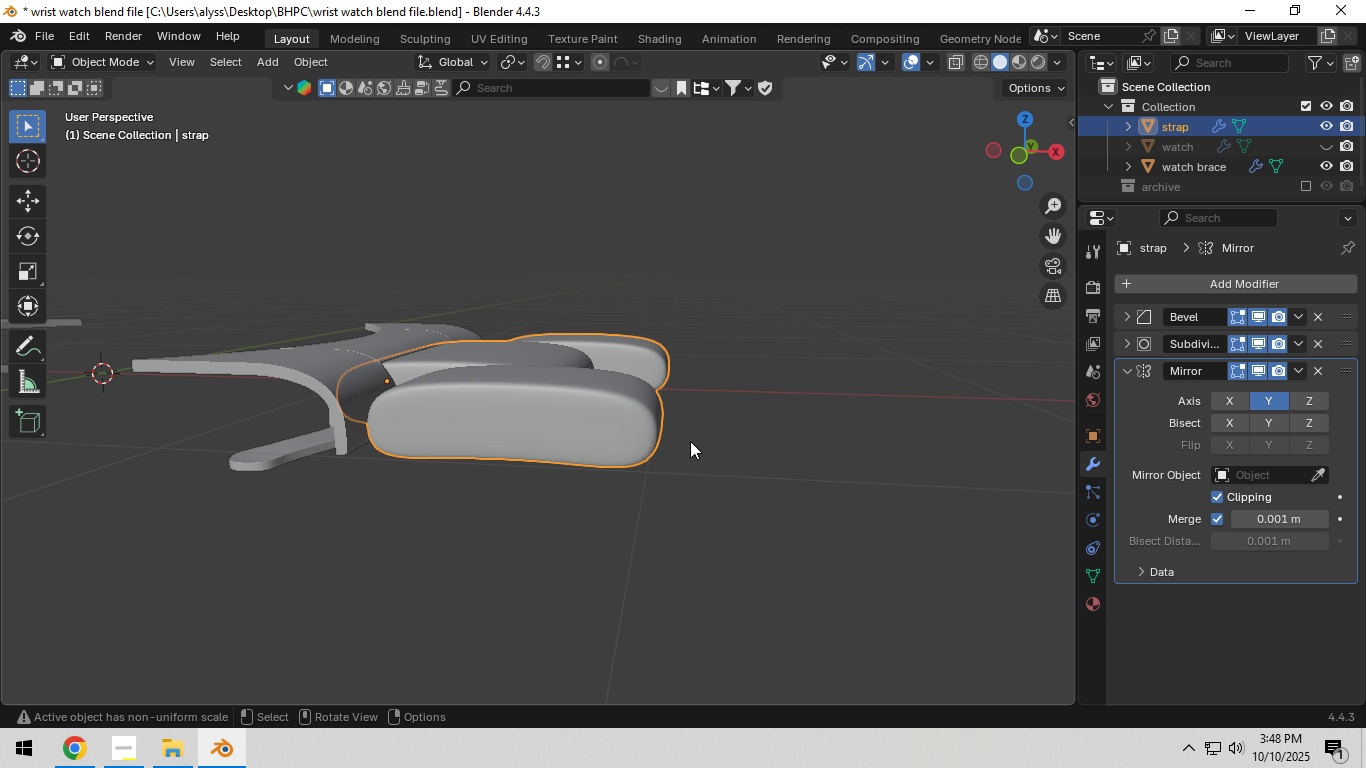 
left_click([819, 431])
 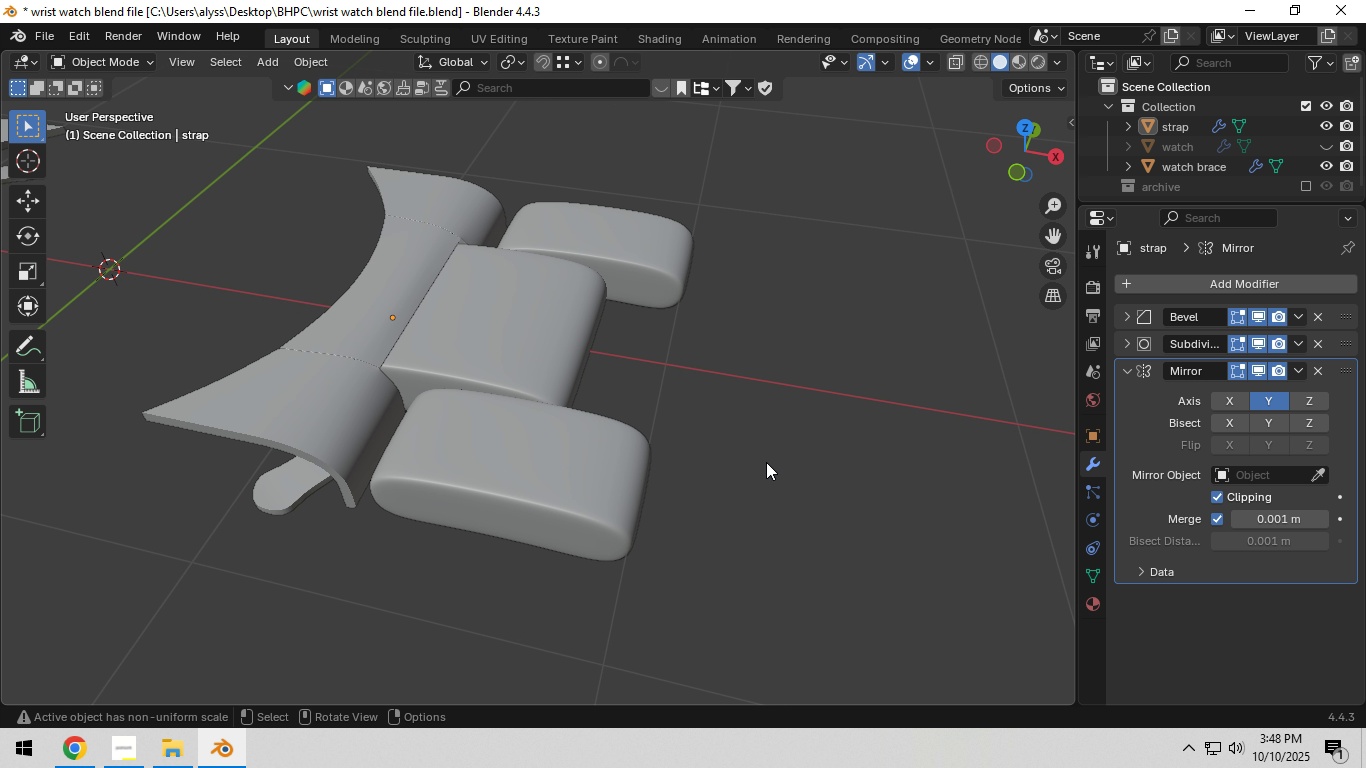 
left_click([545, 410])
 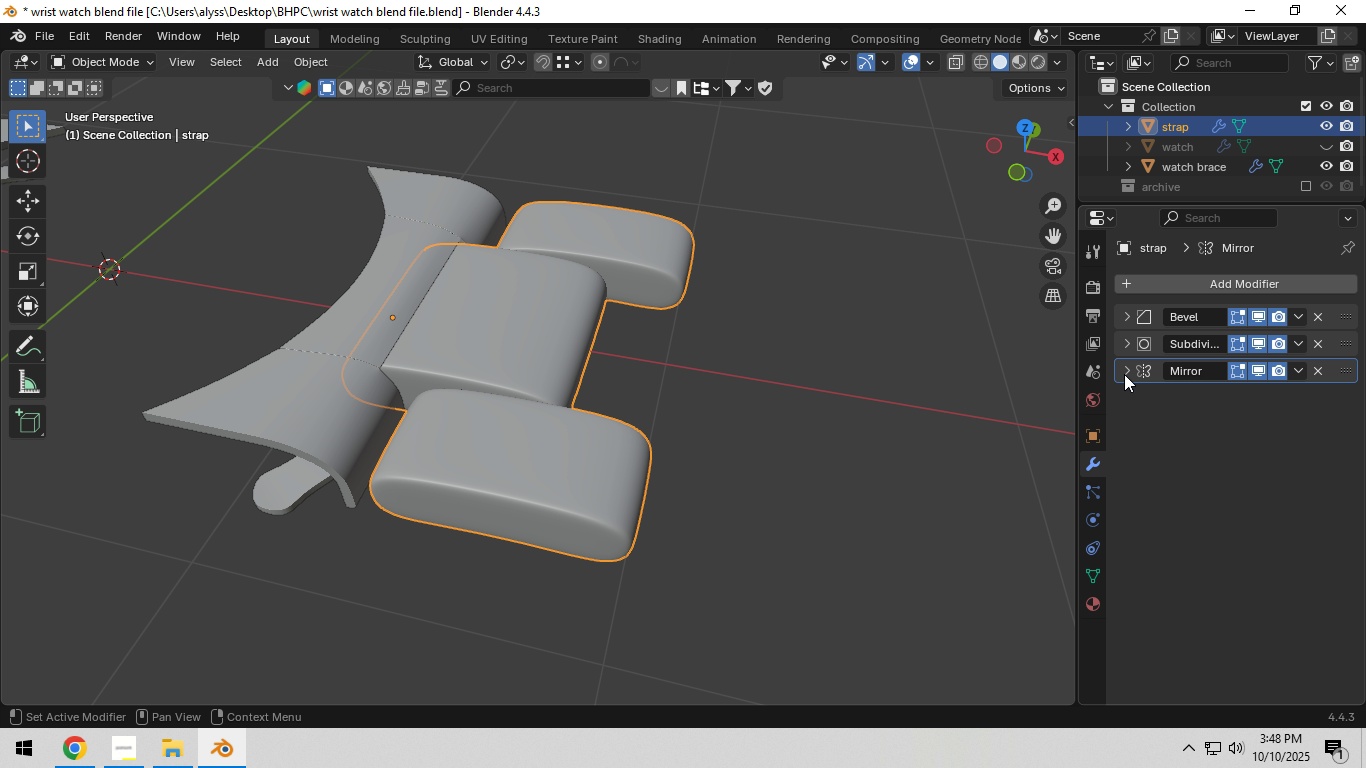 
left_click([1124, 374])
 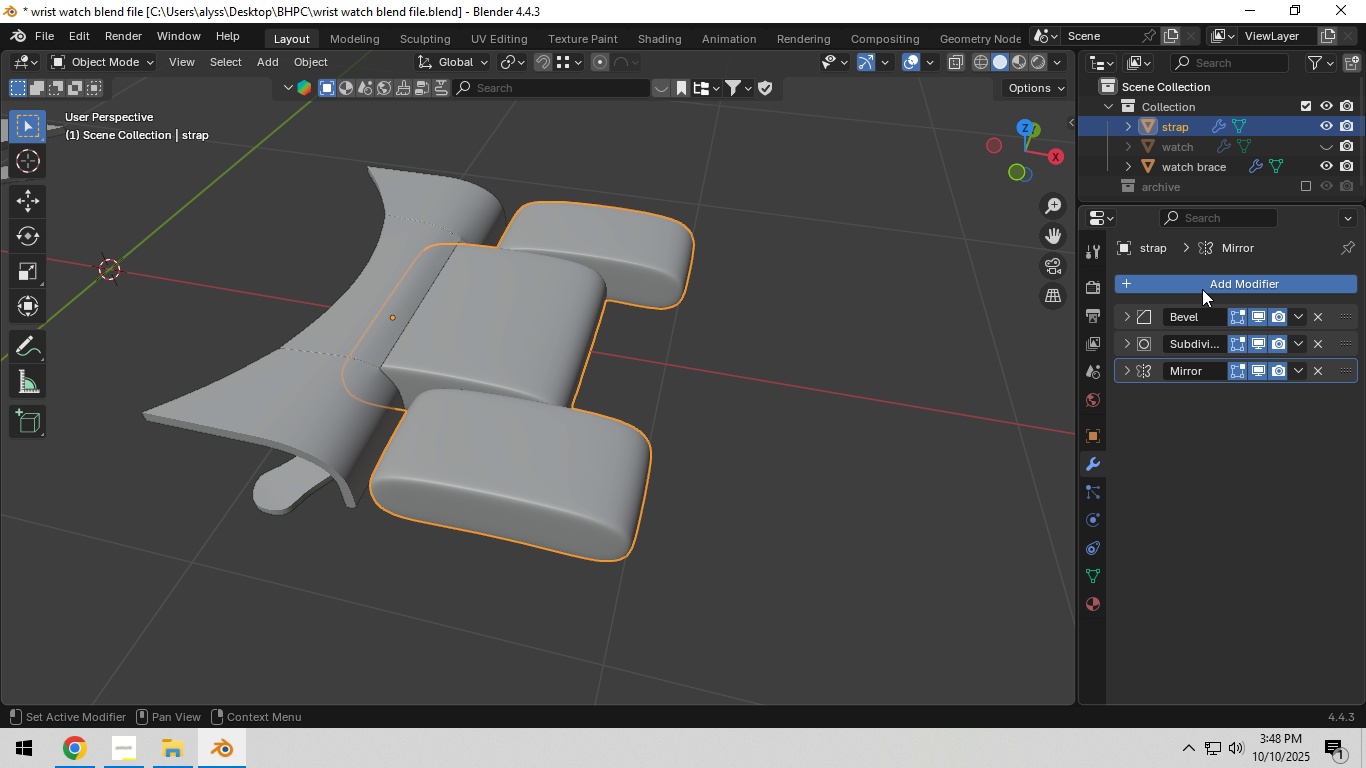 
left_click([1202, 289])
 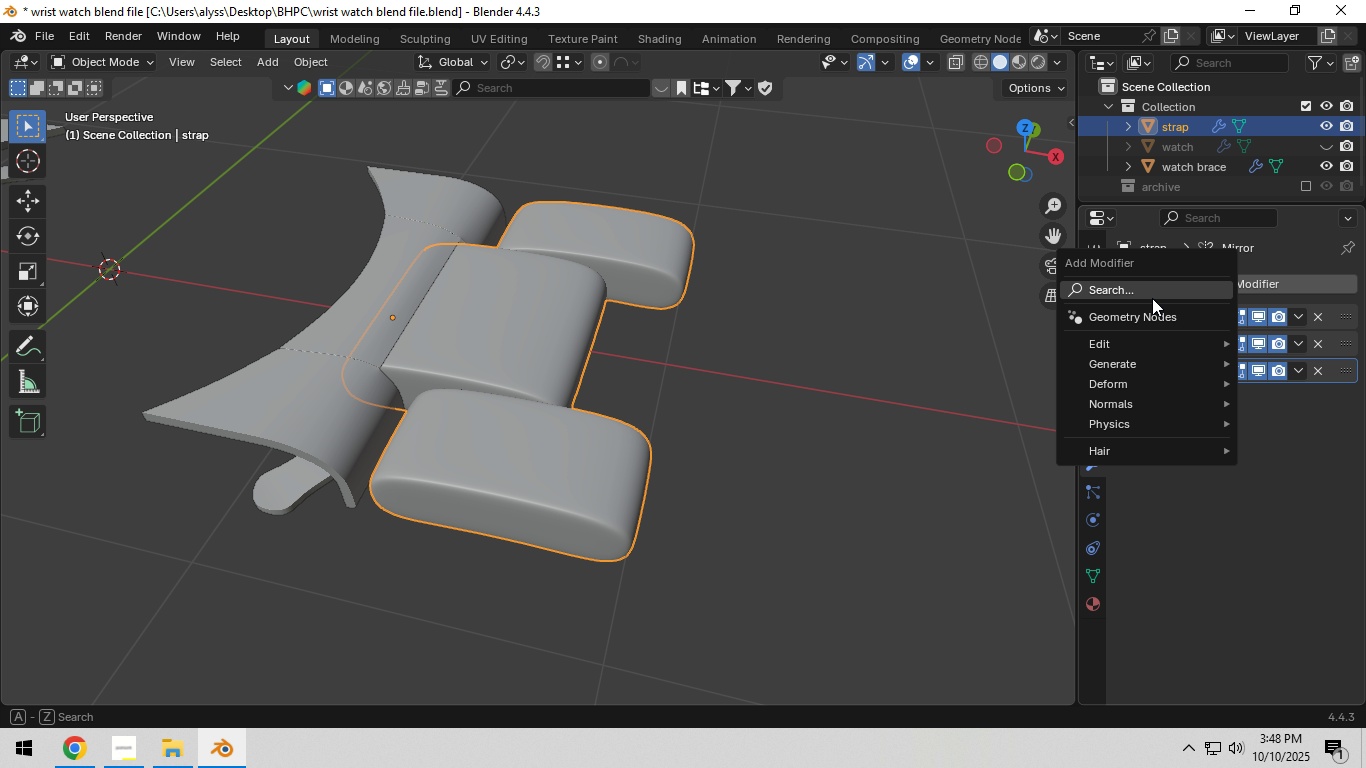 
left_click([1152, 298])
 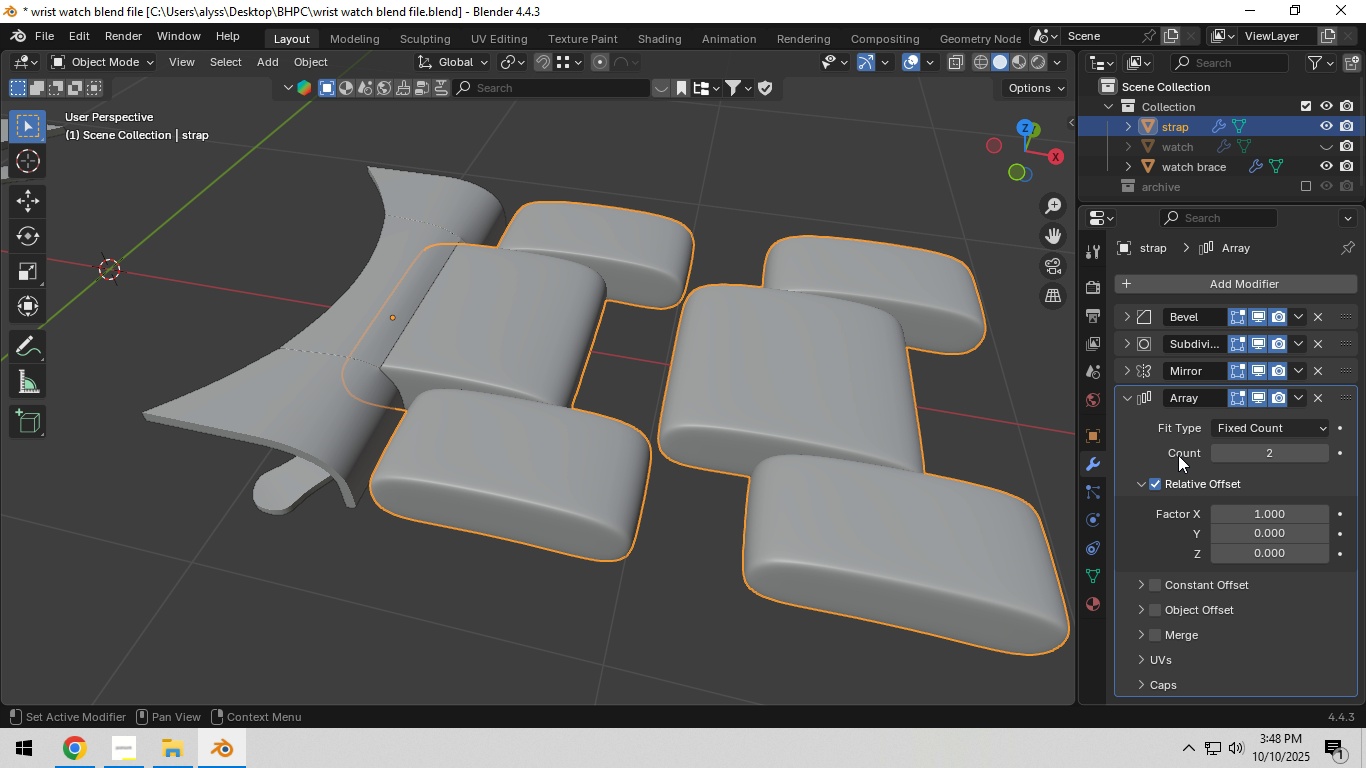 
wait(5.46)
 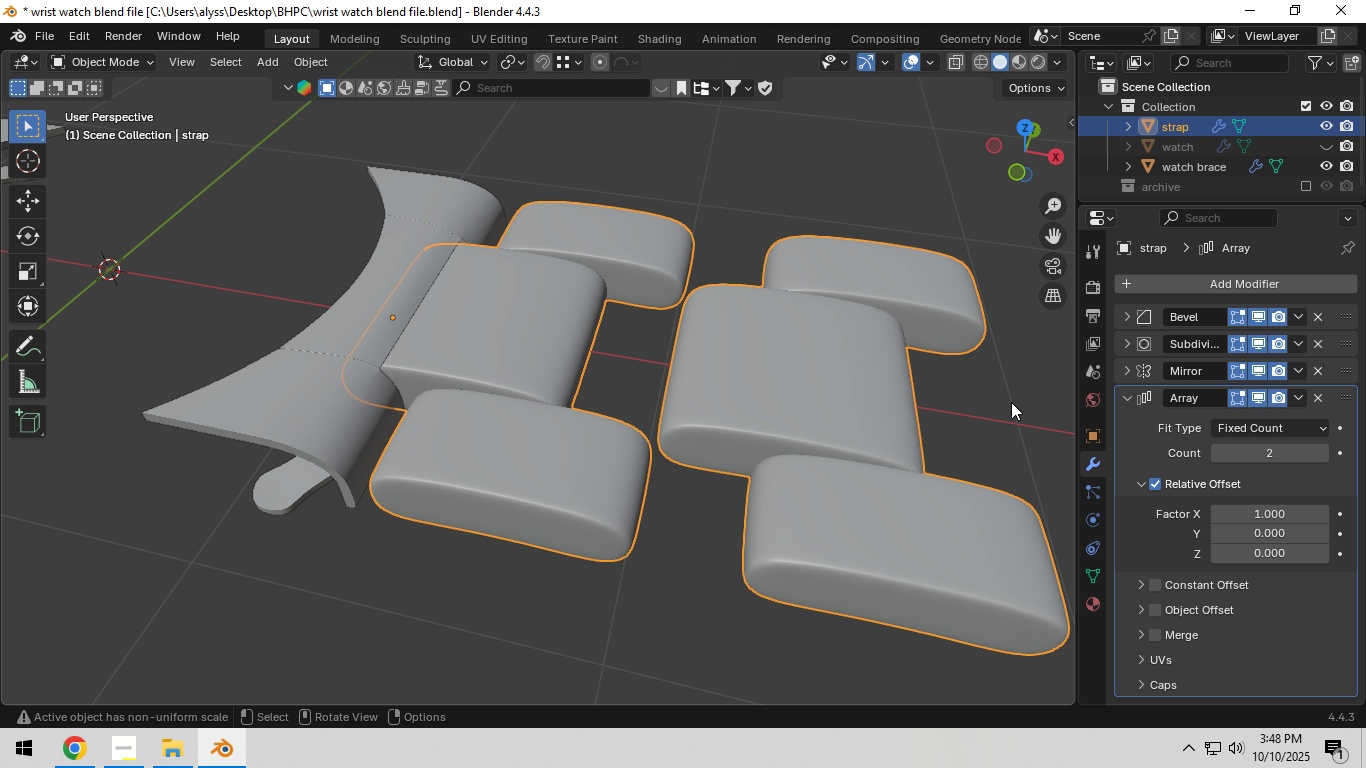 
hold_key(key=Backquote, duration=0.46)
 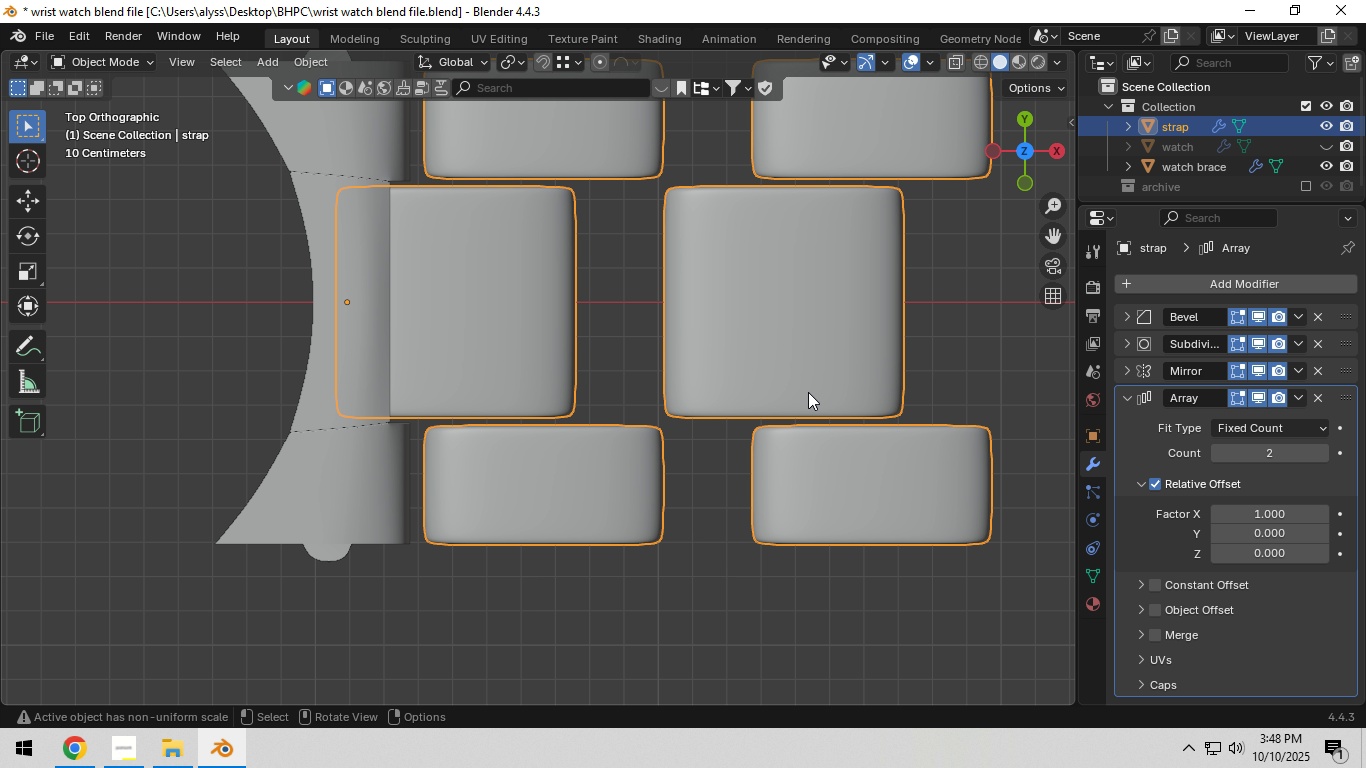 
hold_key(key=ShiftLeft, duration=0.37)
 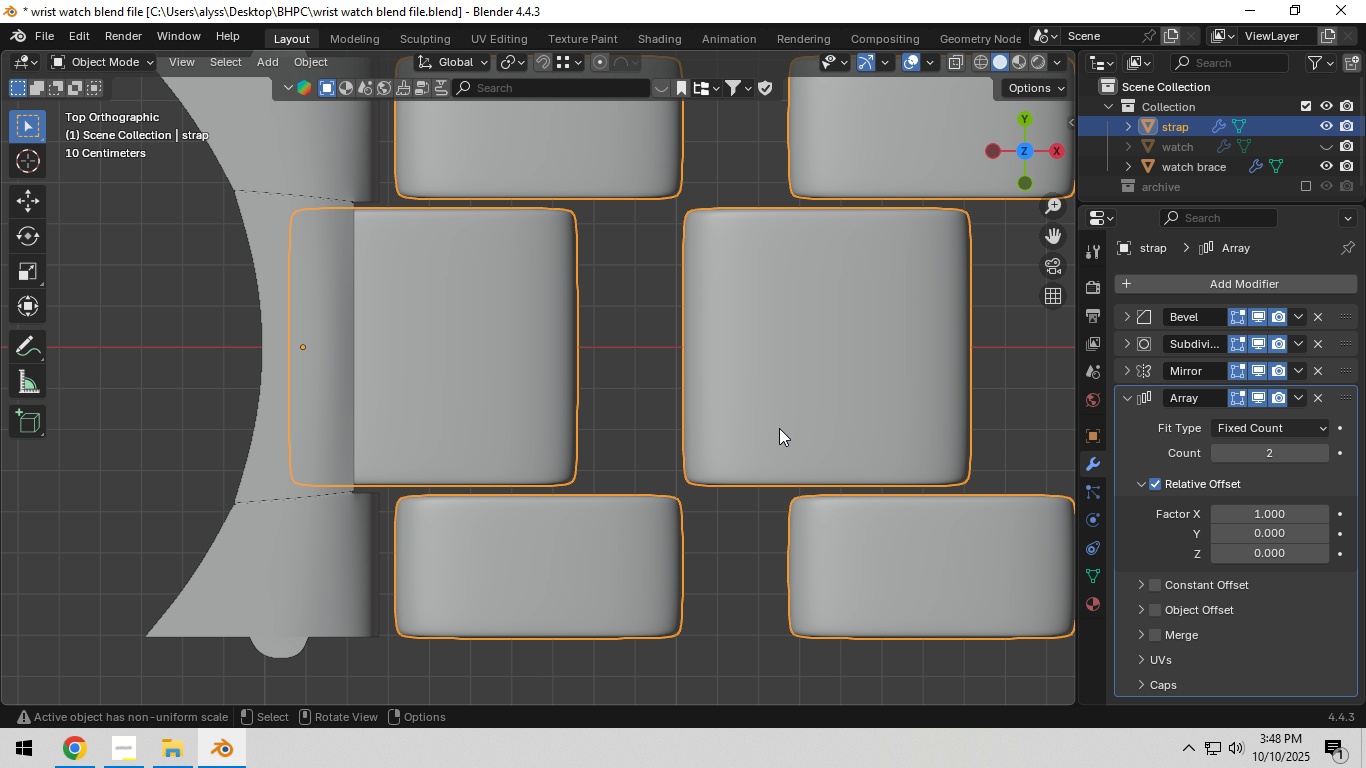 
scroll: coordinate [788, 425], scroll_direction: up, amount: 3.0
 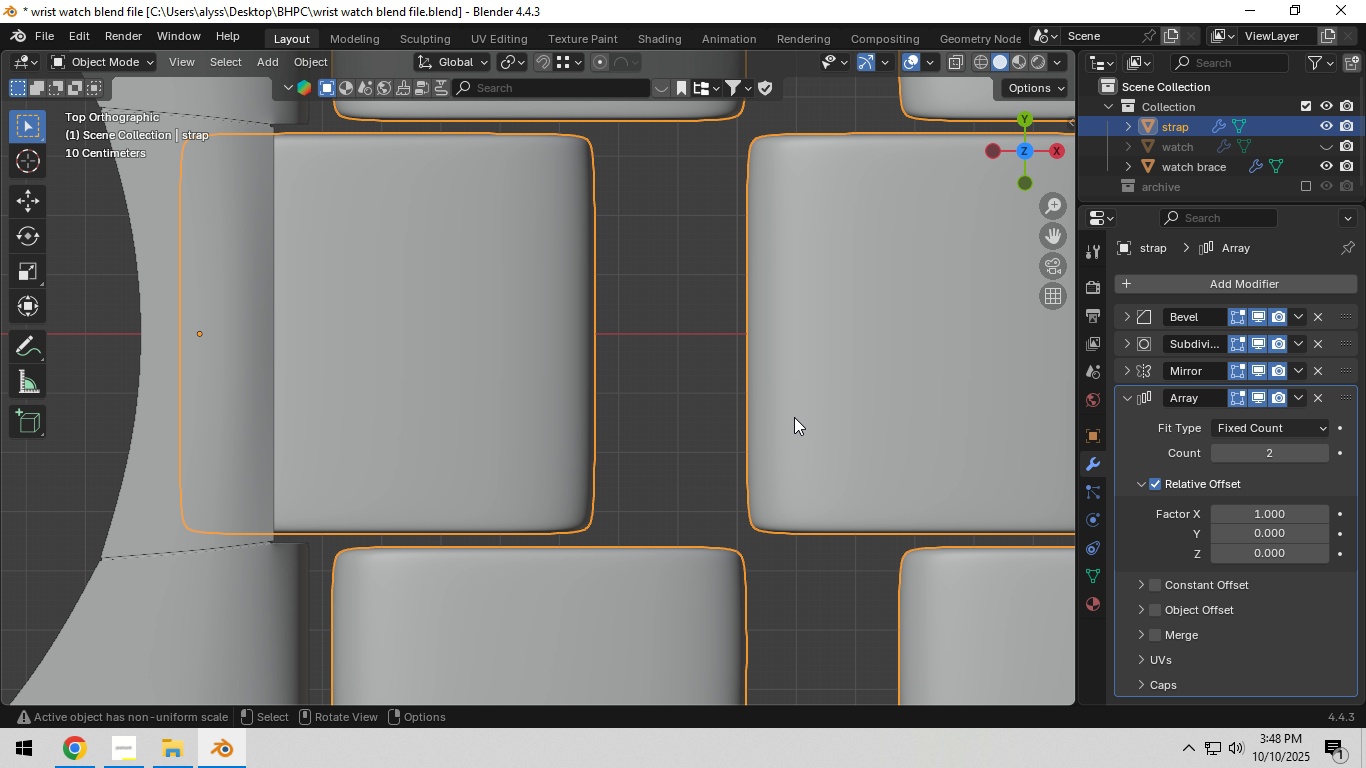 
hold_key(key=ShiftLeft, duration=0.46)
 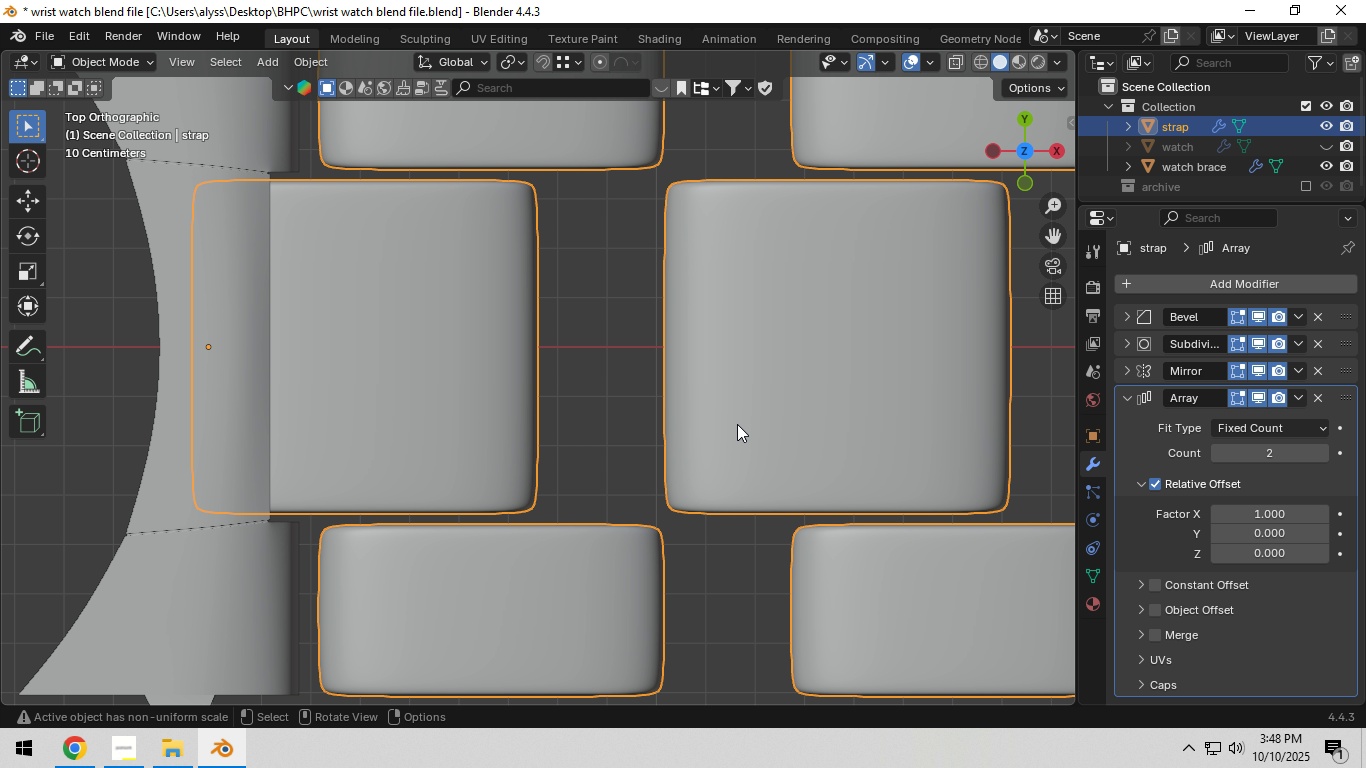 
scroll: coordinate [1175, 506], scroll_direction: down, amount: 3.0
 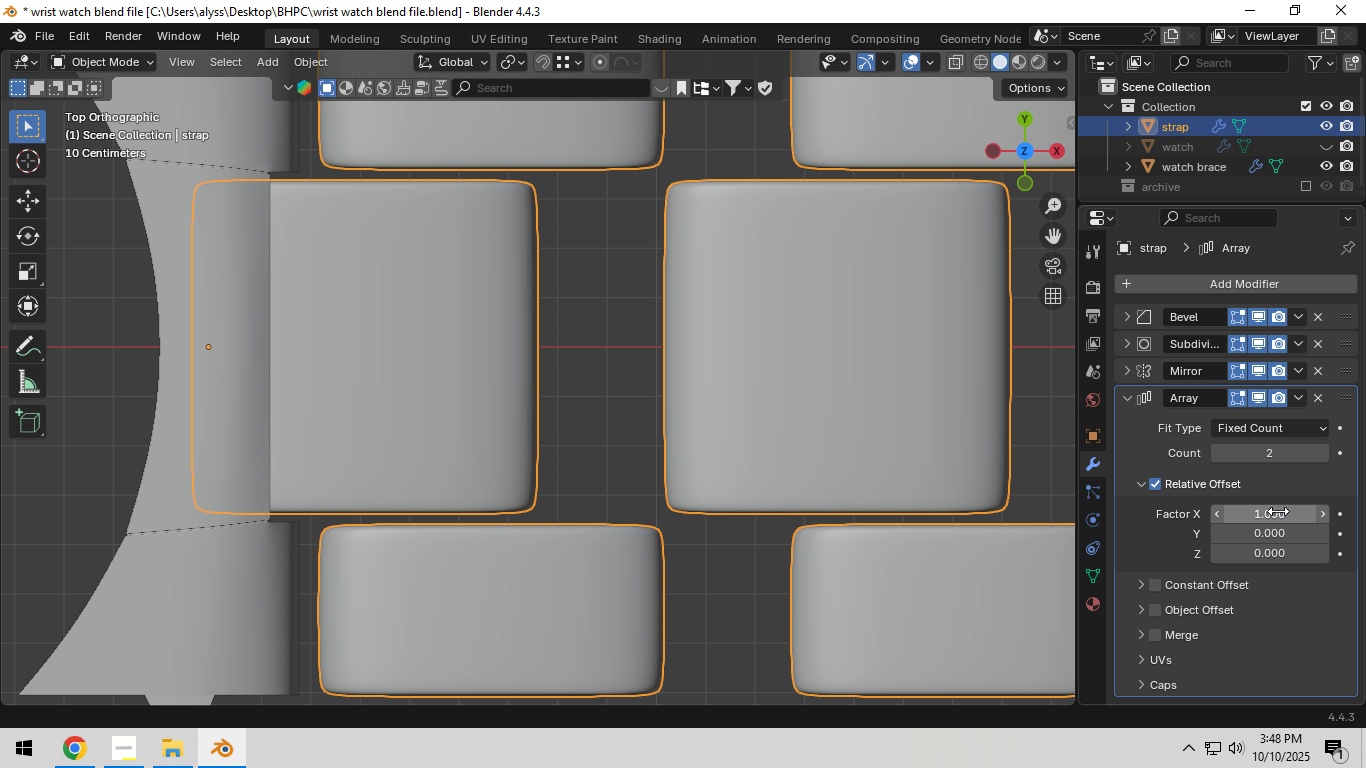 
hold_key(key=ShiftLeft, duration=1.5)
left_click_drag(start_coordinate=[1278, 511], to_coordinate=[149, 515])
 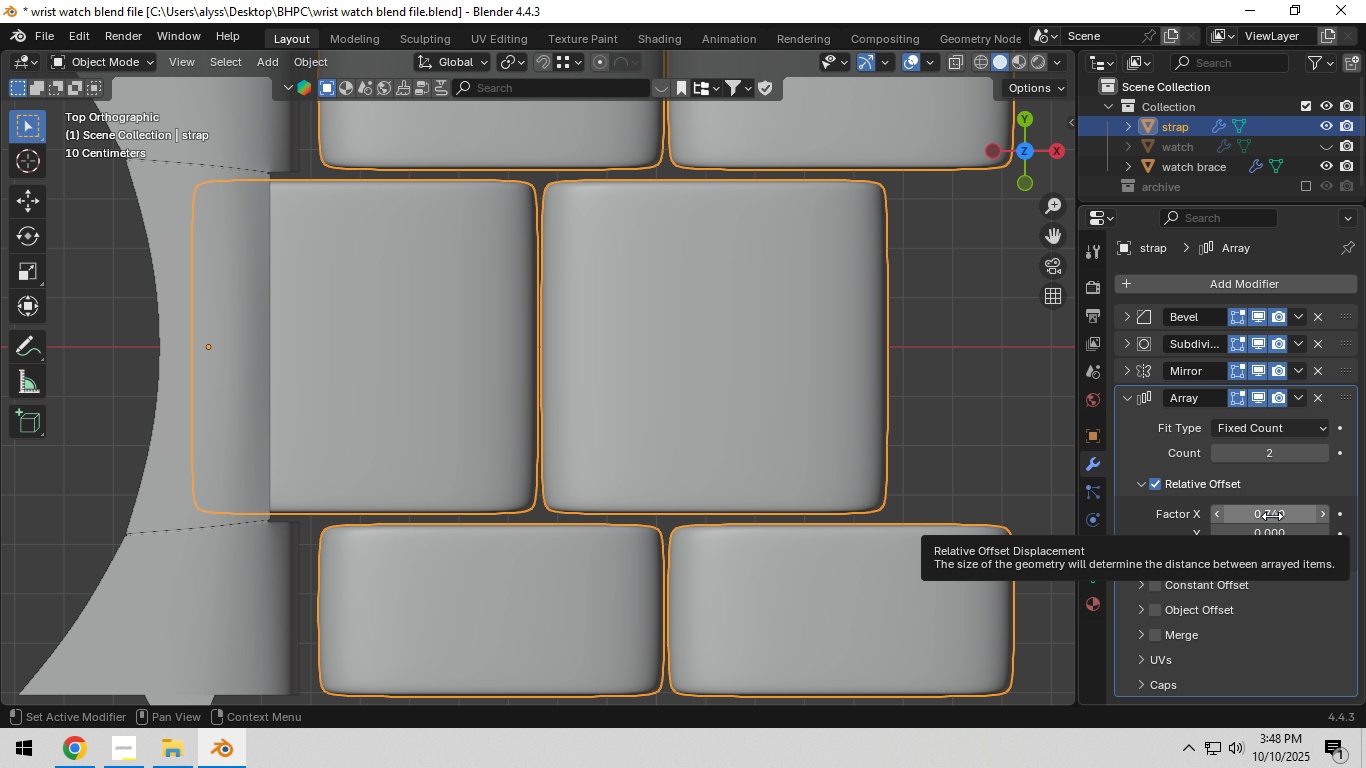 
hold_key(key=ShiftLeft, duration=1.51)
 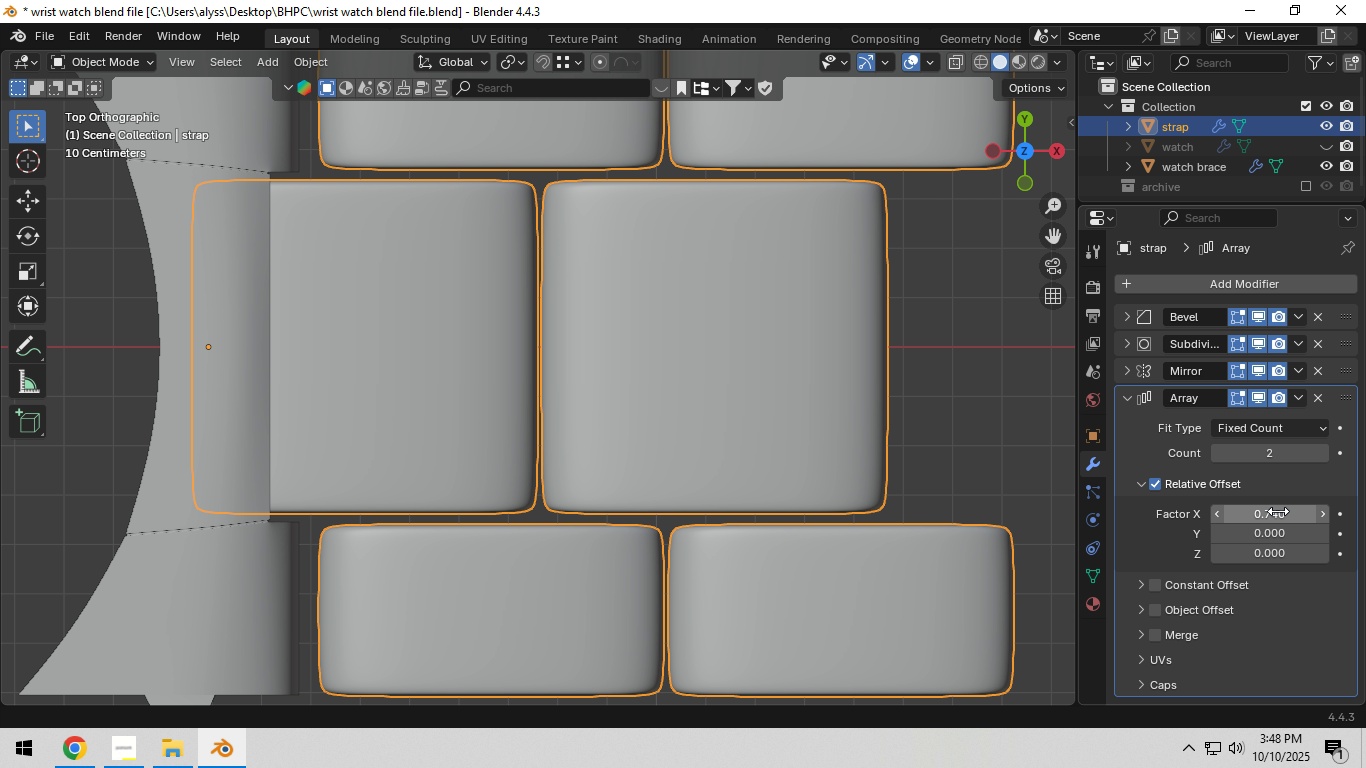 
hold_key(key=ShiftLeft, duration=0.94)
 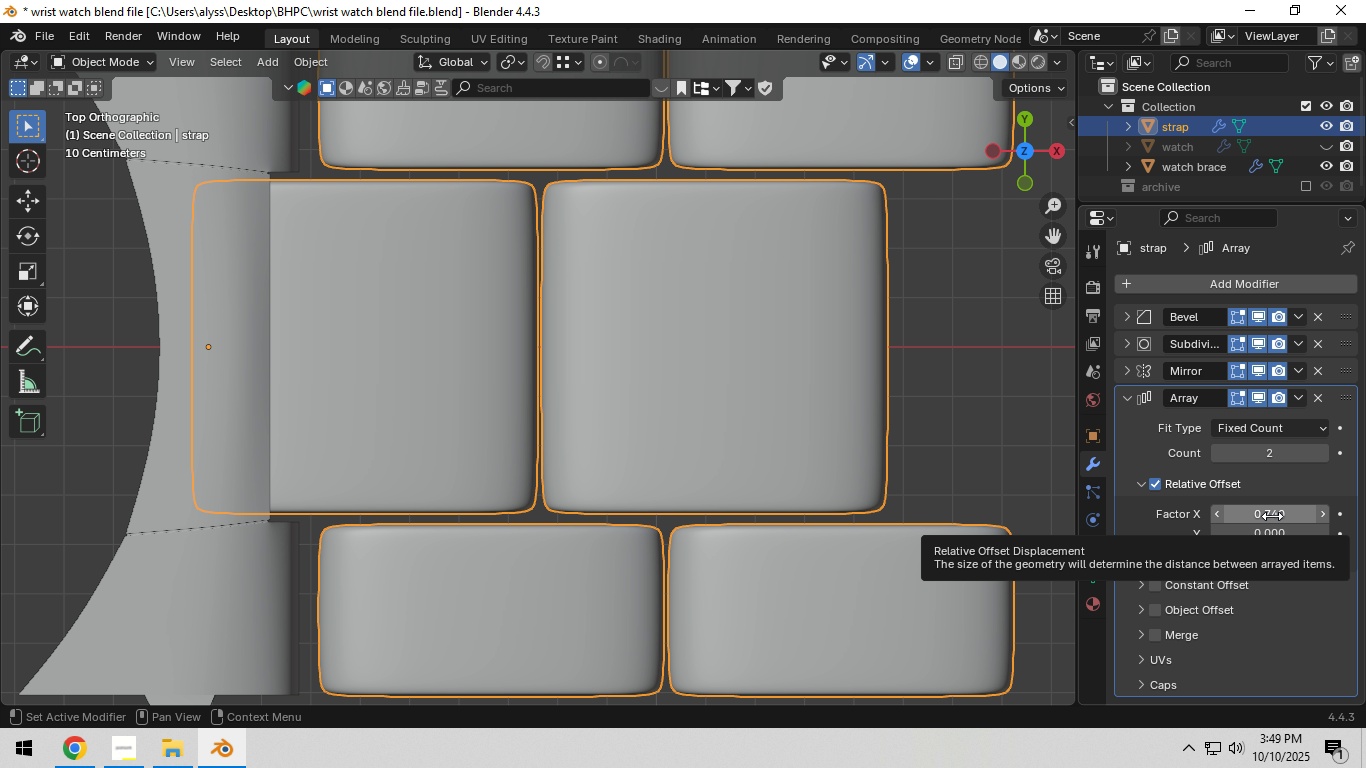 
wait(13.14)
 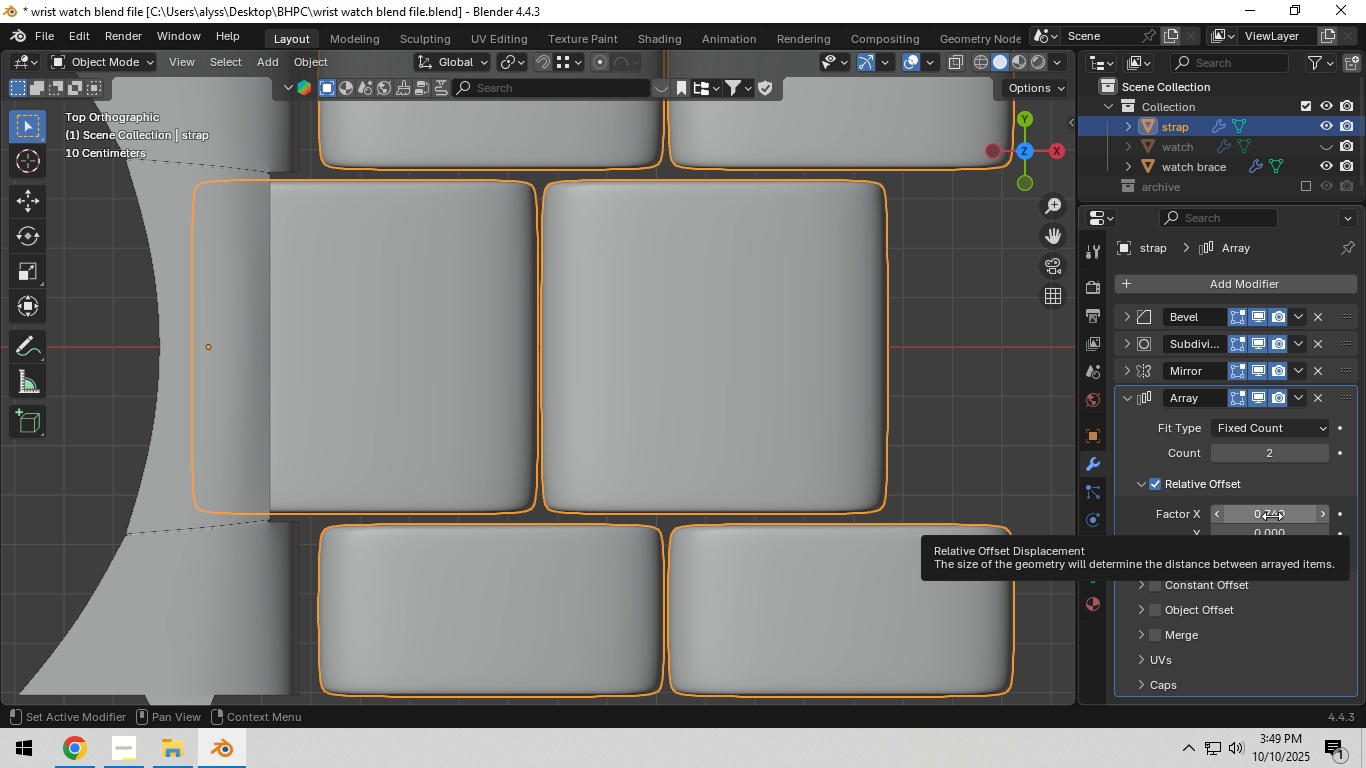 
scroll: coordinate [839, 430], scroll_direction: down, amount: 3.0
 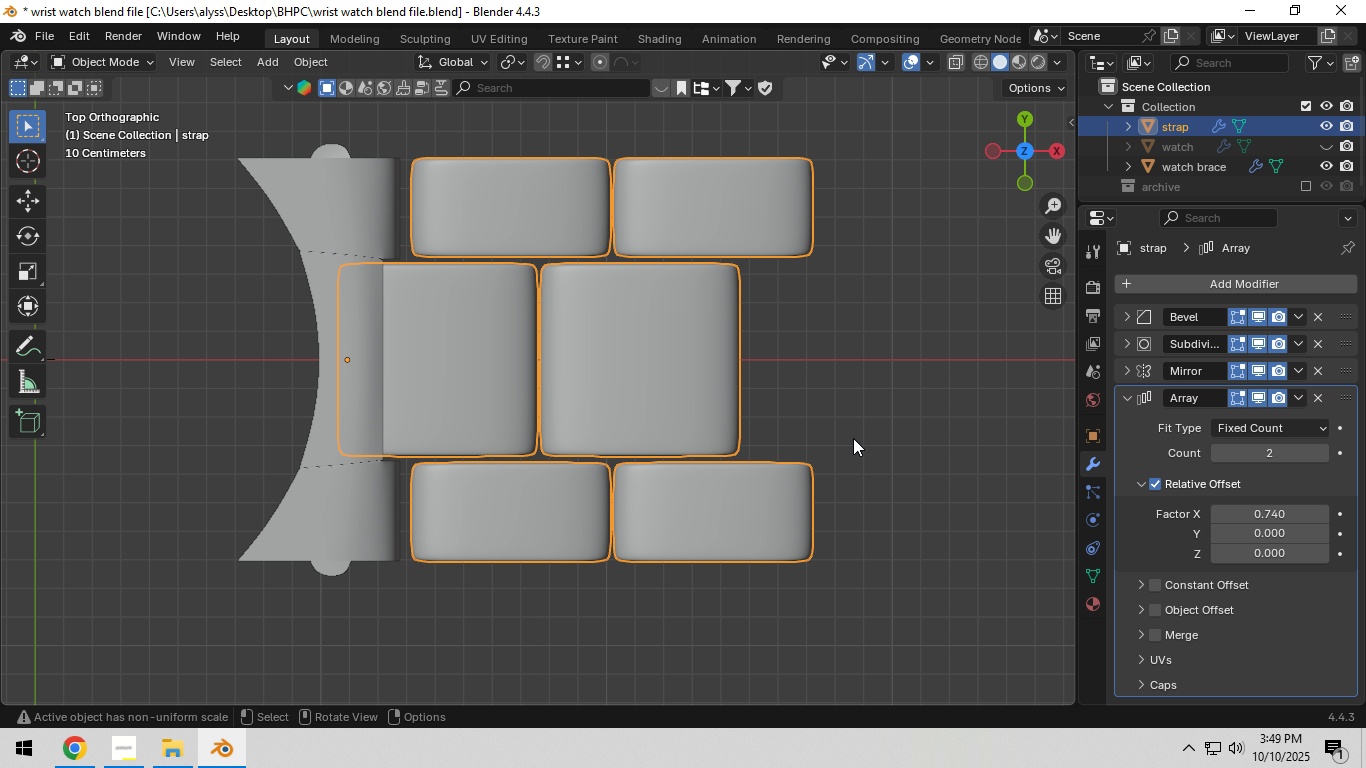 
wait(5.81)
 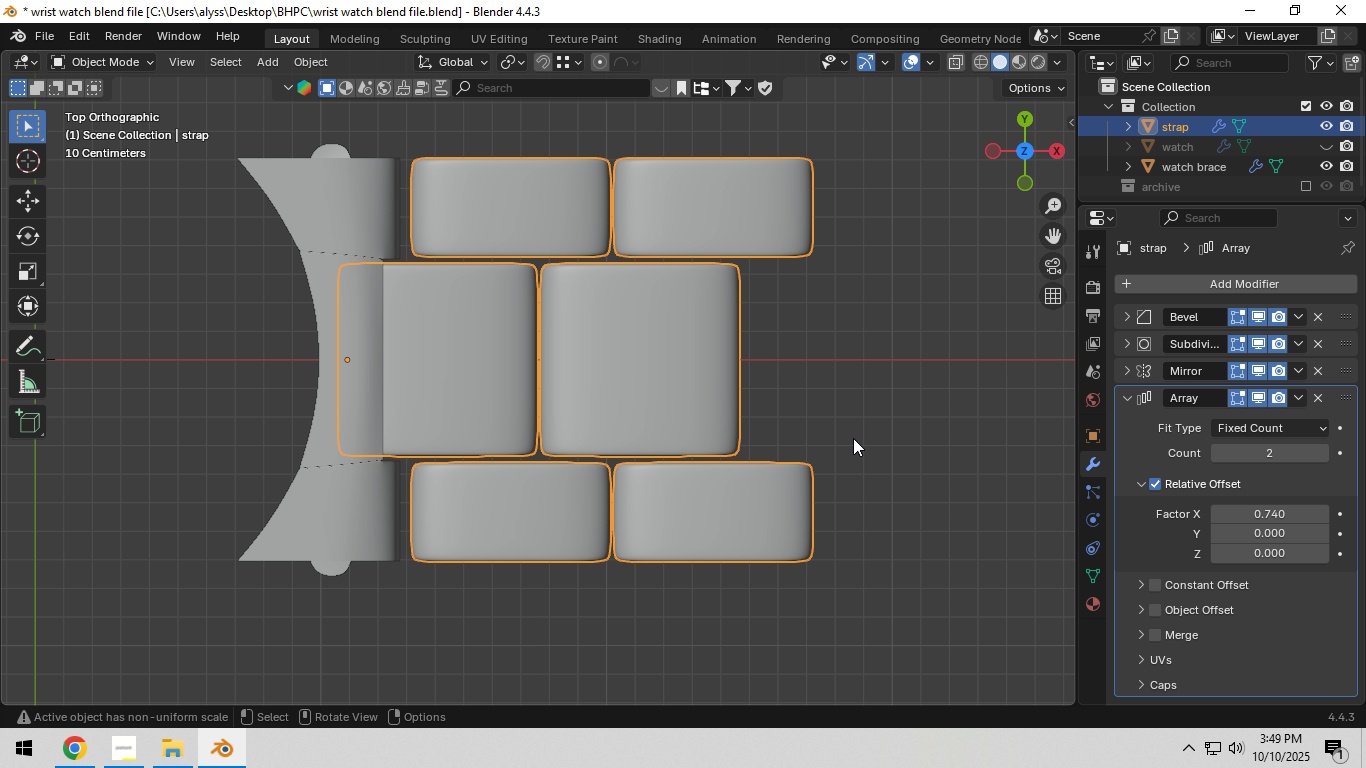 
scroll: coordinate [728, 363], scroll_direction: down, amount: 2.0
 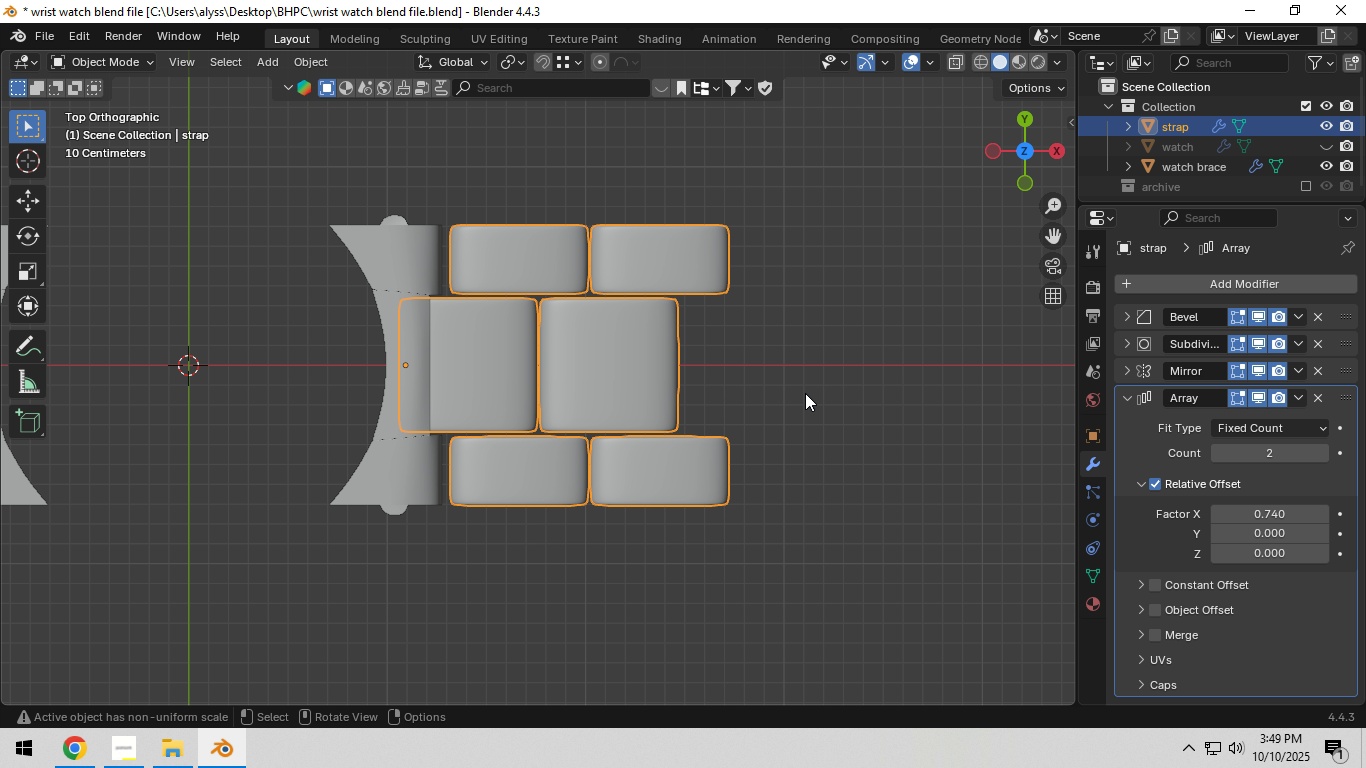 
hold_key(key=Z, duration=0.38)
 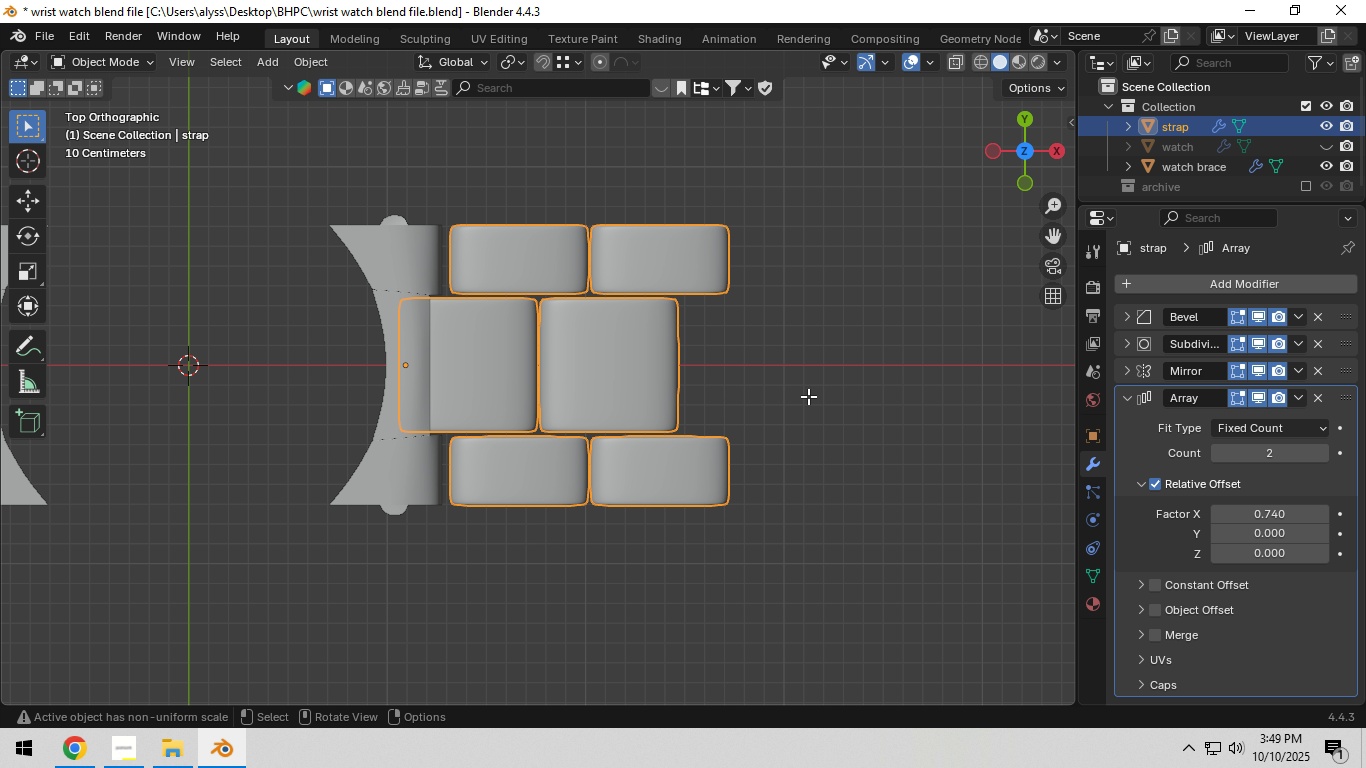 
key(Tab)
 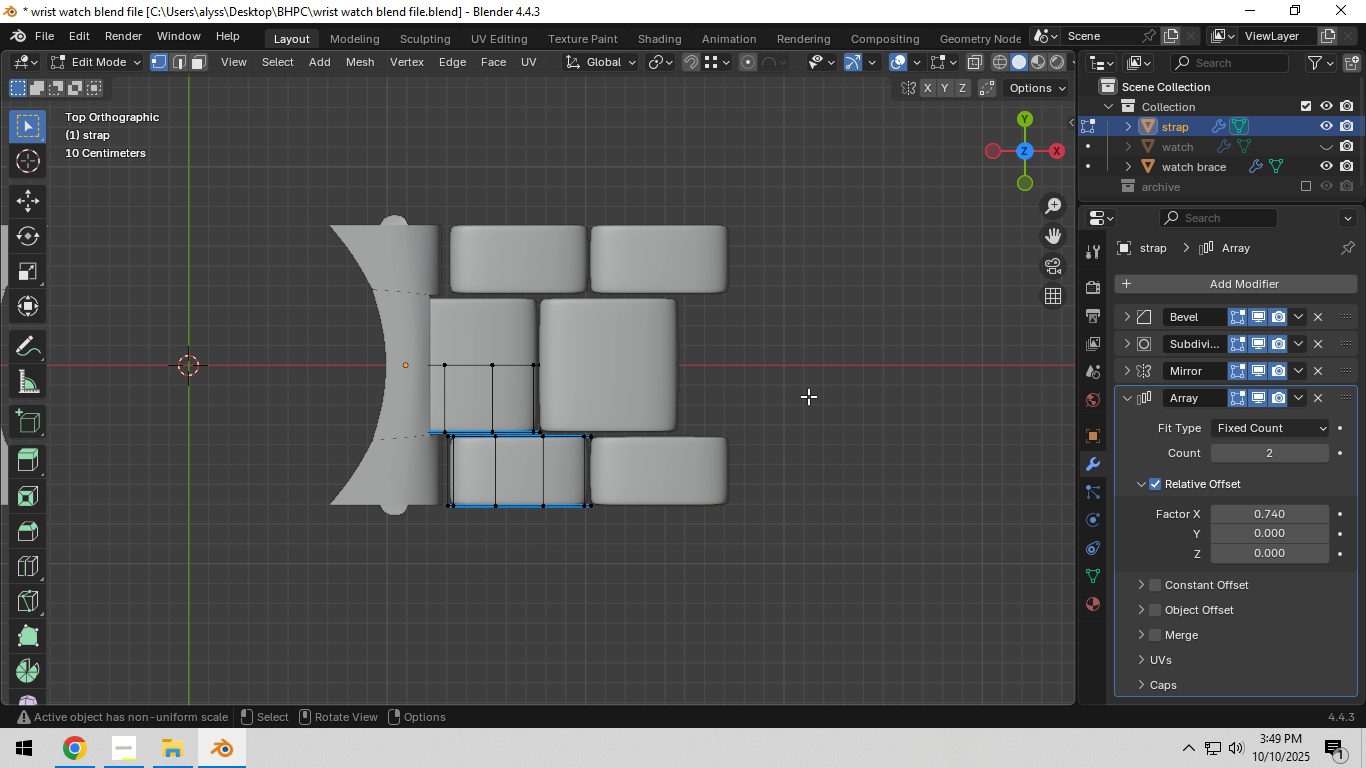 
left_click([808, 396])
 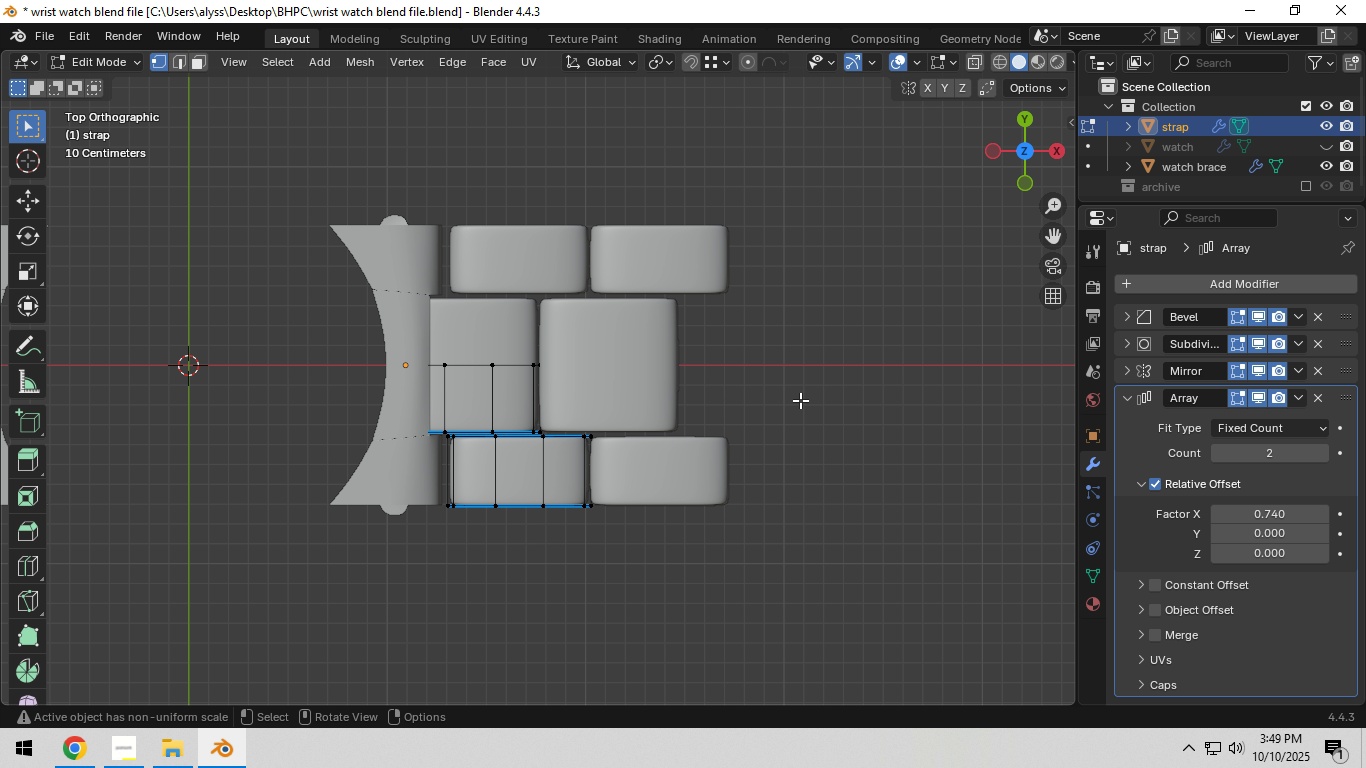 
wait(12.1)
 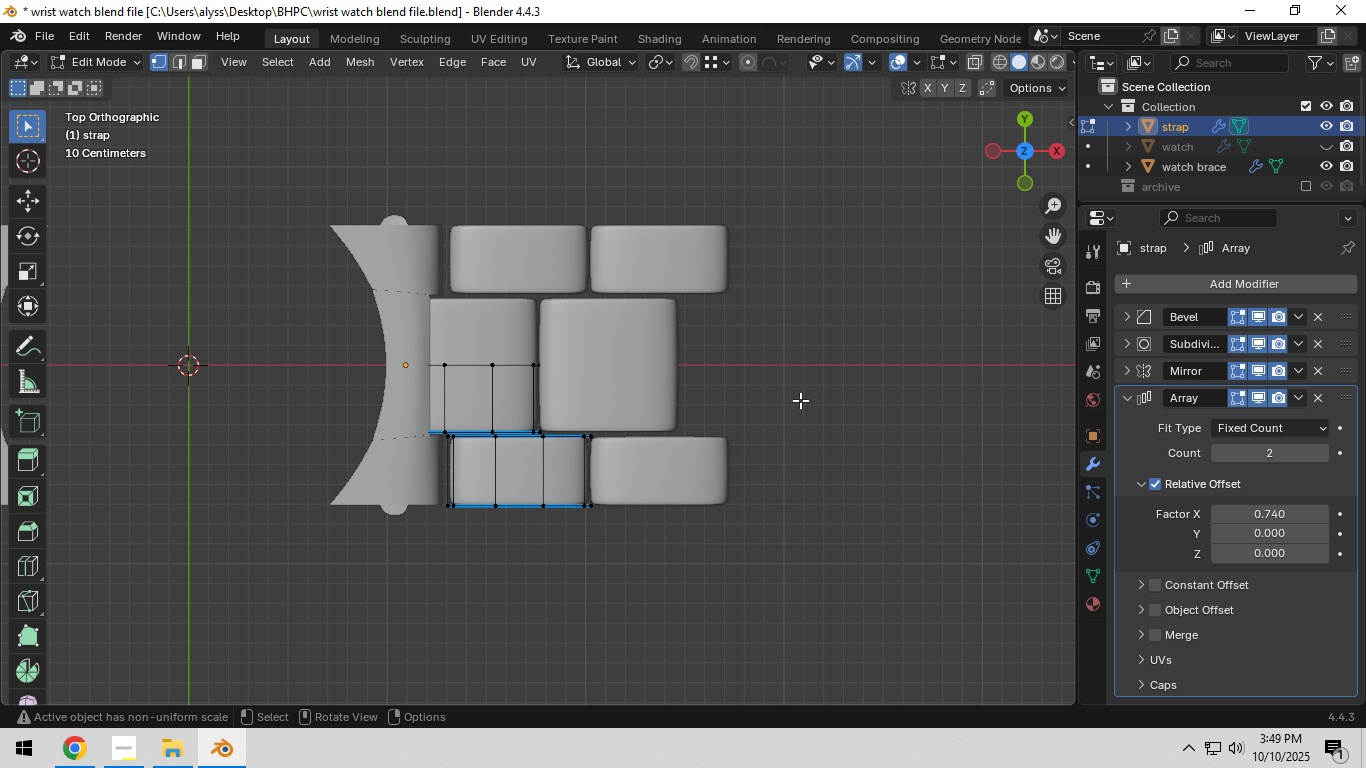 
hold_key(key=ShiftLeft, duration=0.47)
 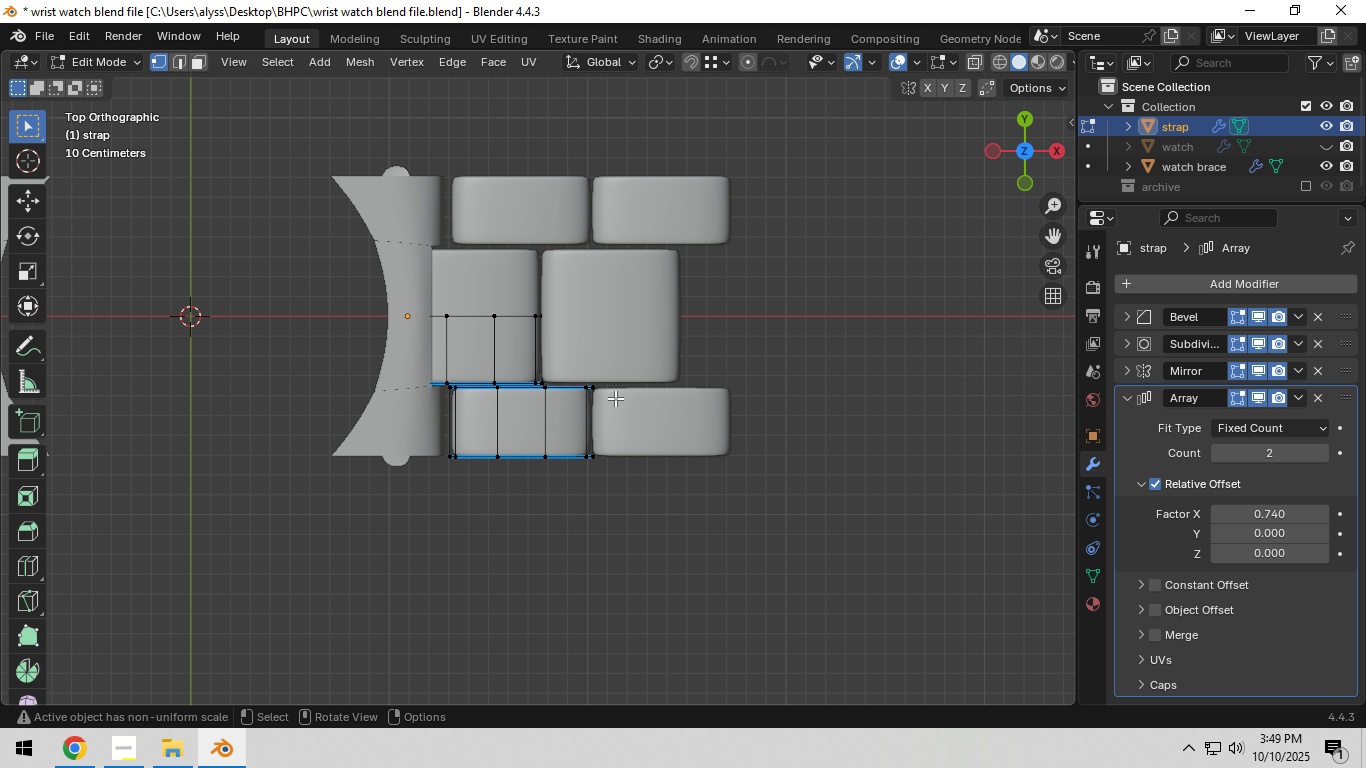 
scroll: coordinate [615, 397], scroll_direction: up, amount: 1.0
 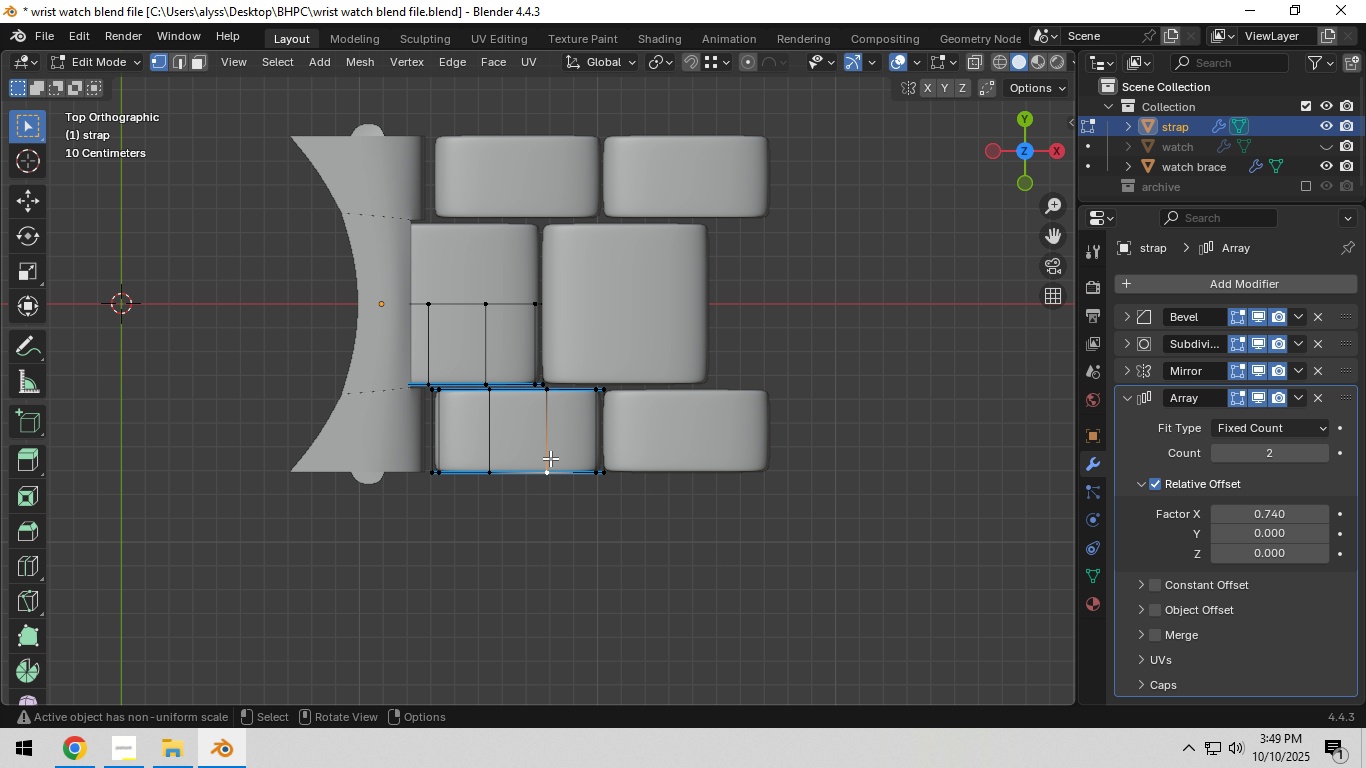 
left_click([550, 458])